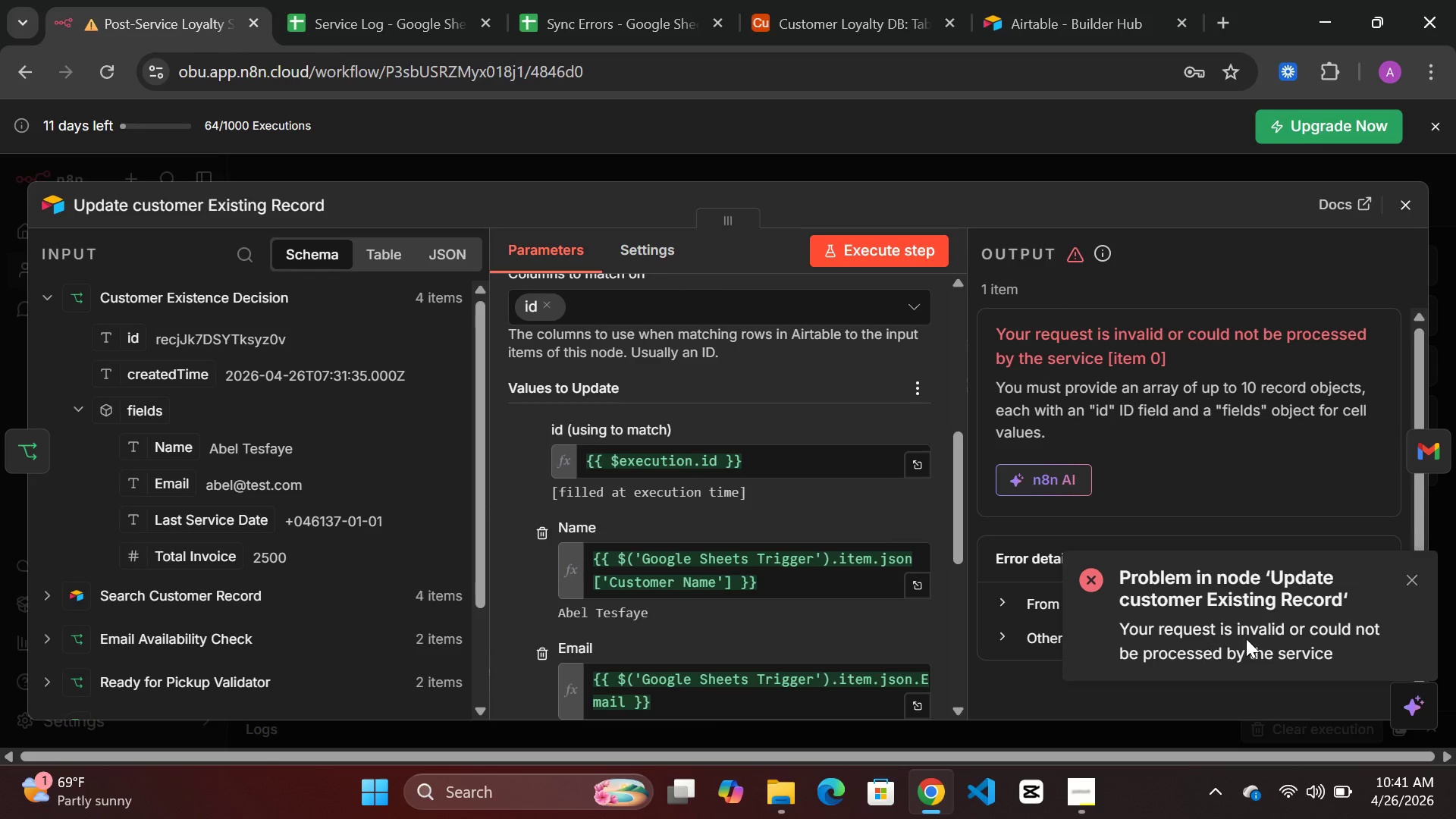 
left_click([1414, 582])
 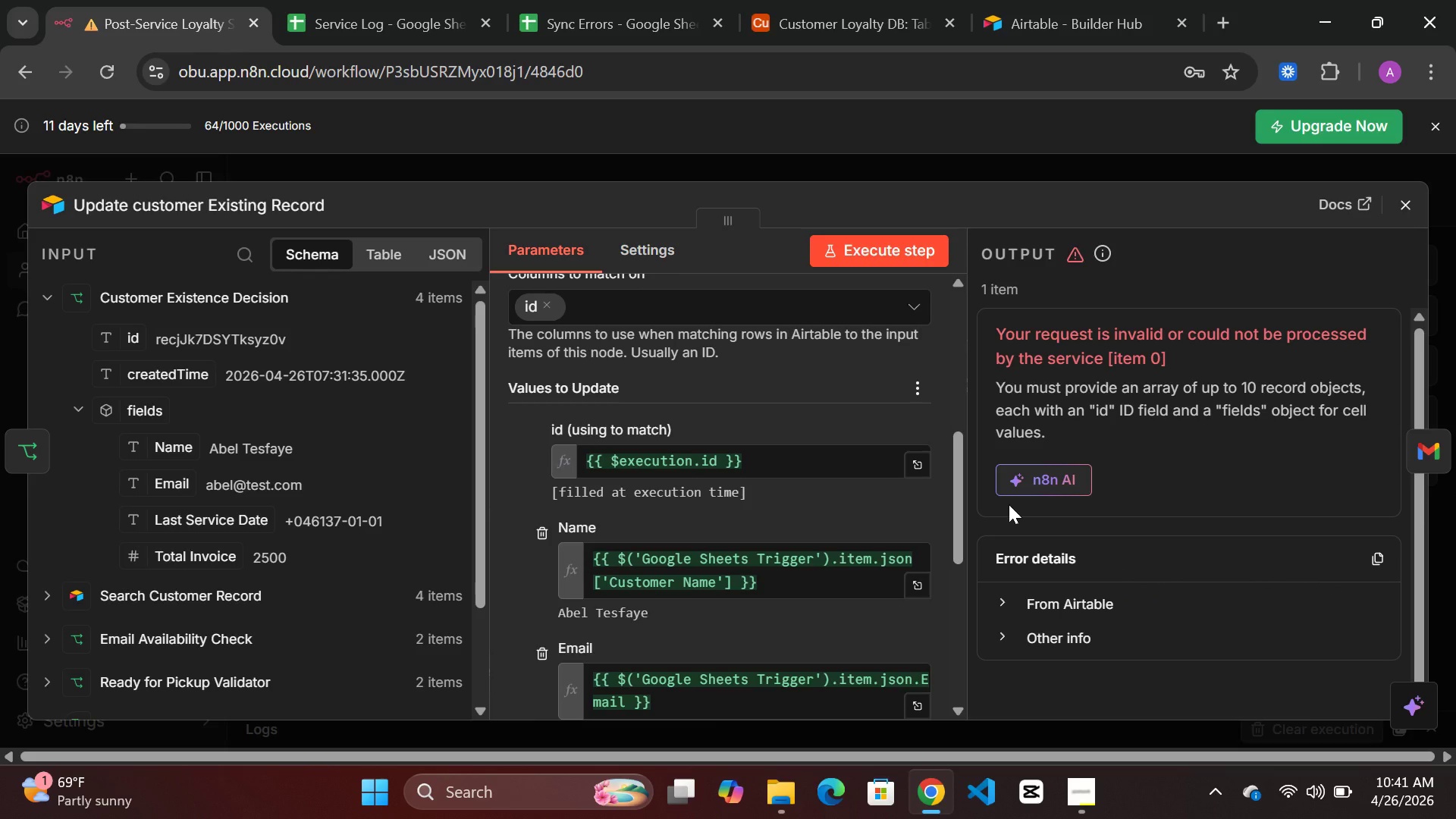 
wait(7.99)
 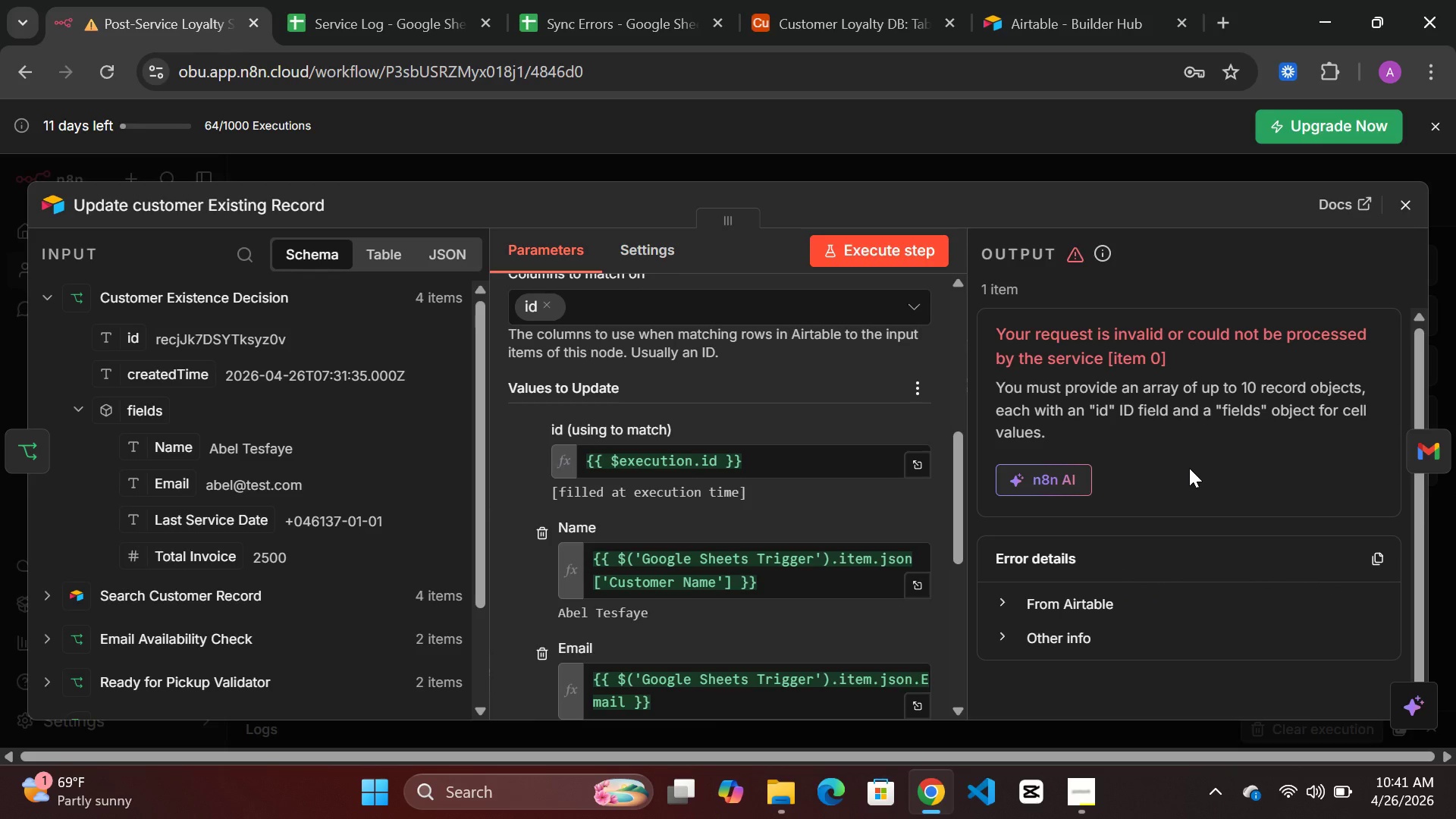 
mouse_move([639, 468])
 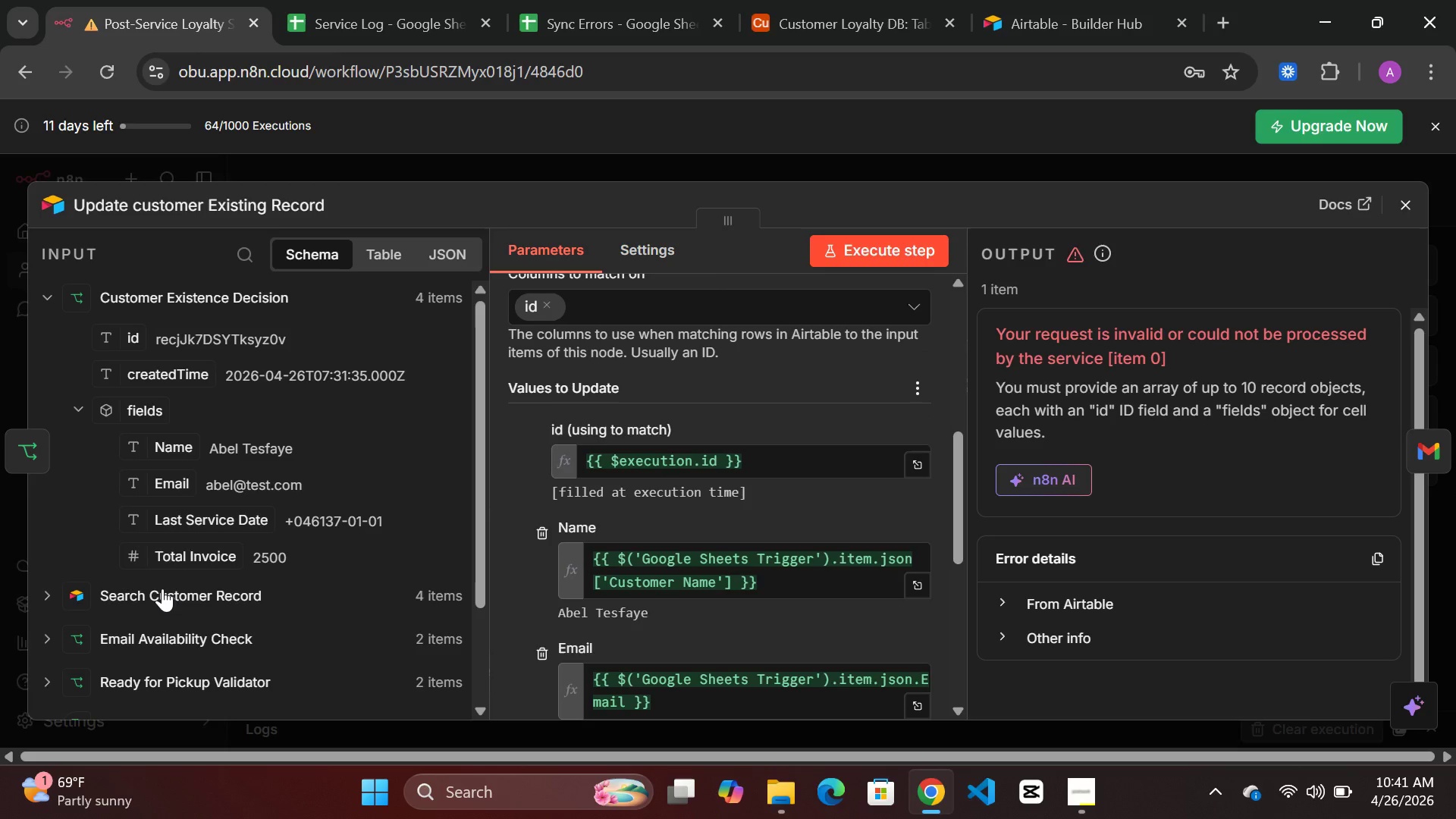 
left_click([169, 590])
 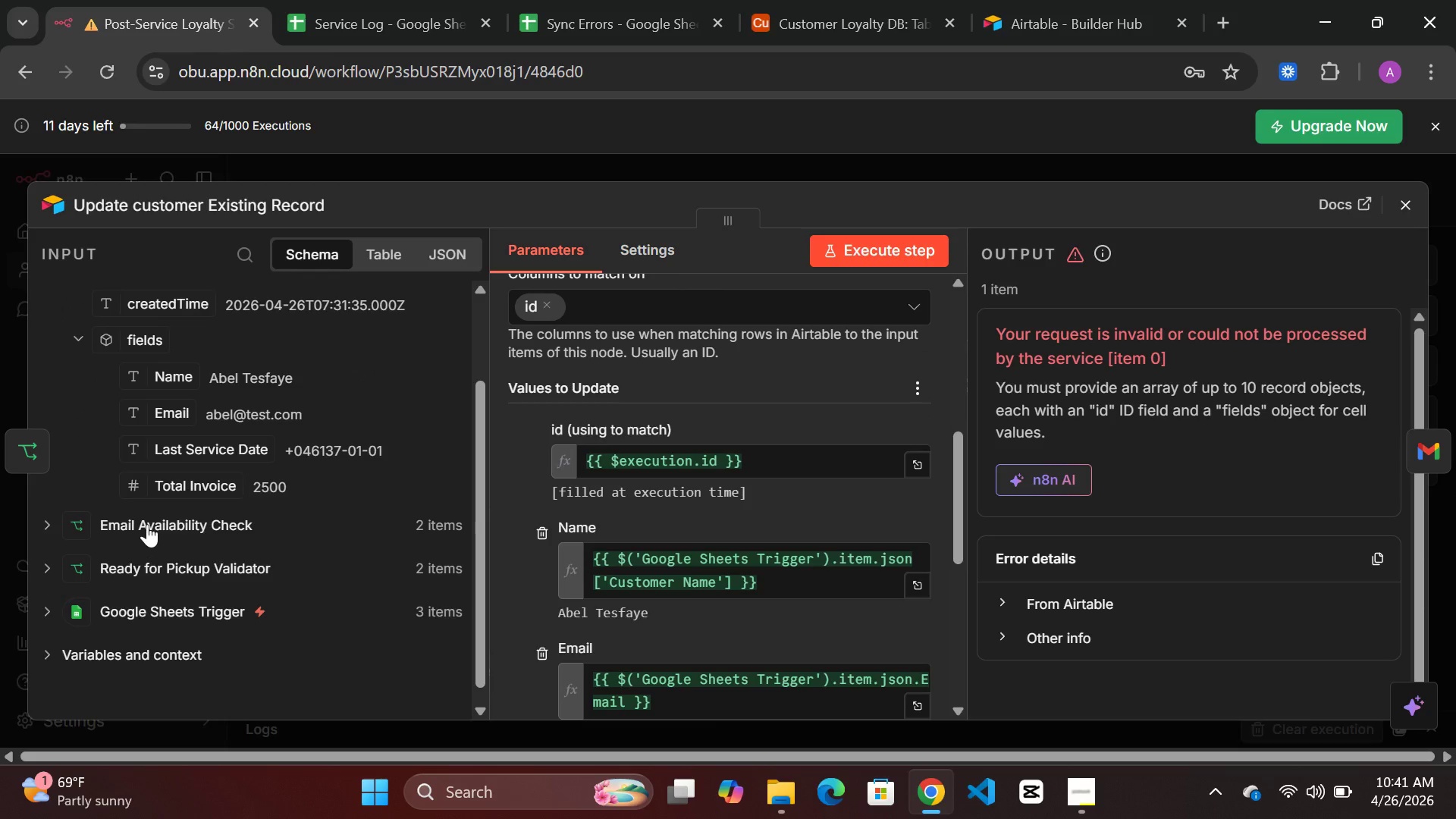 
left_click([147, 522])
 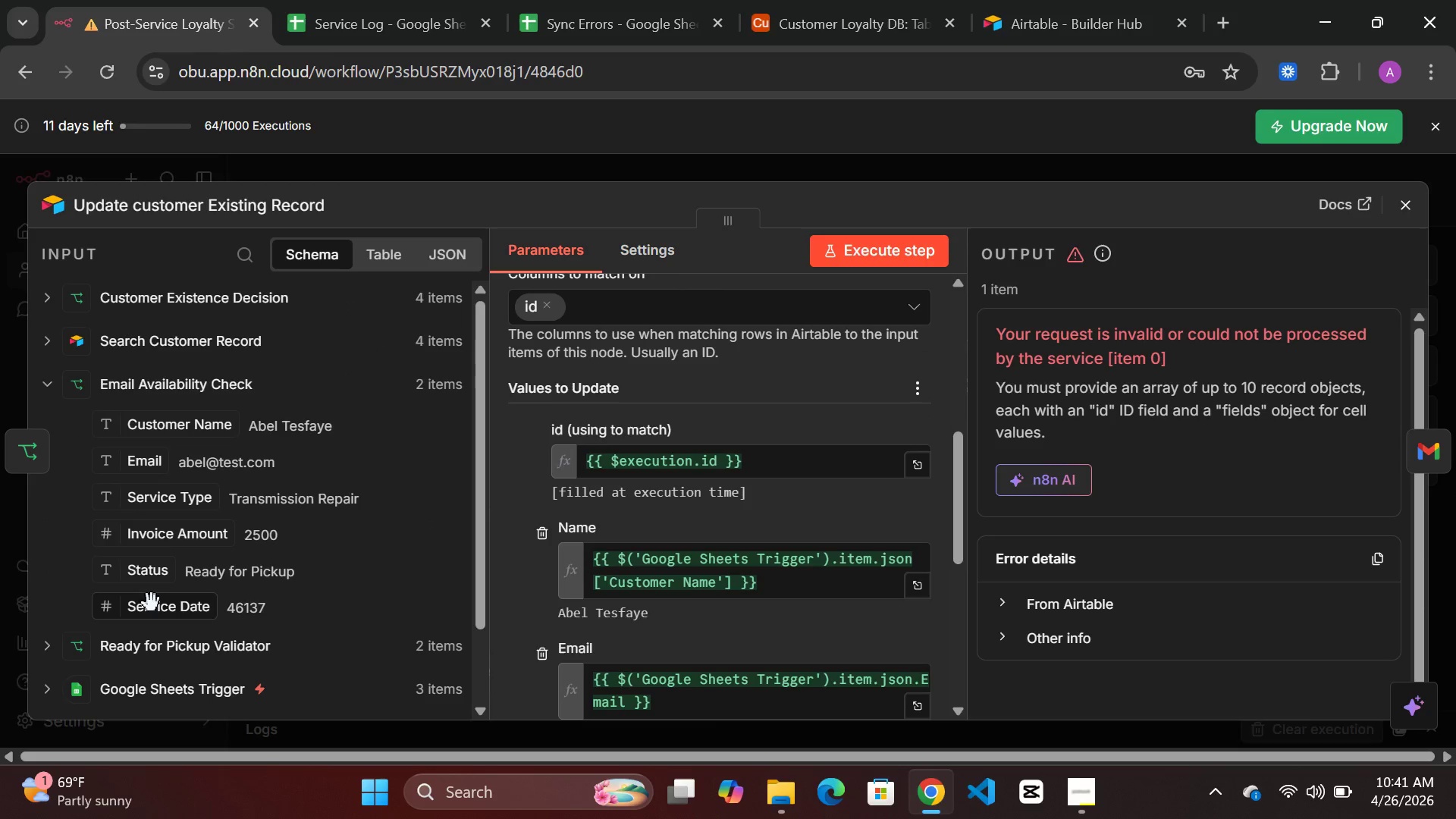 
mouse_move([209, 587])
 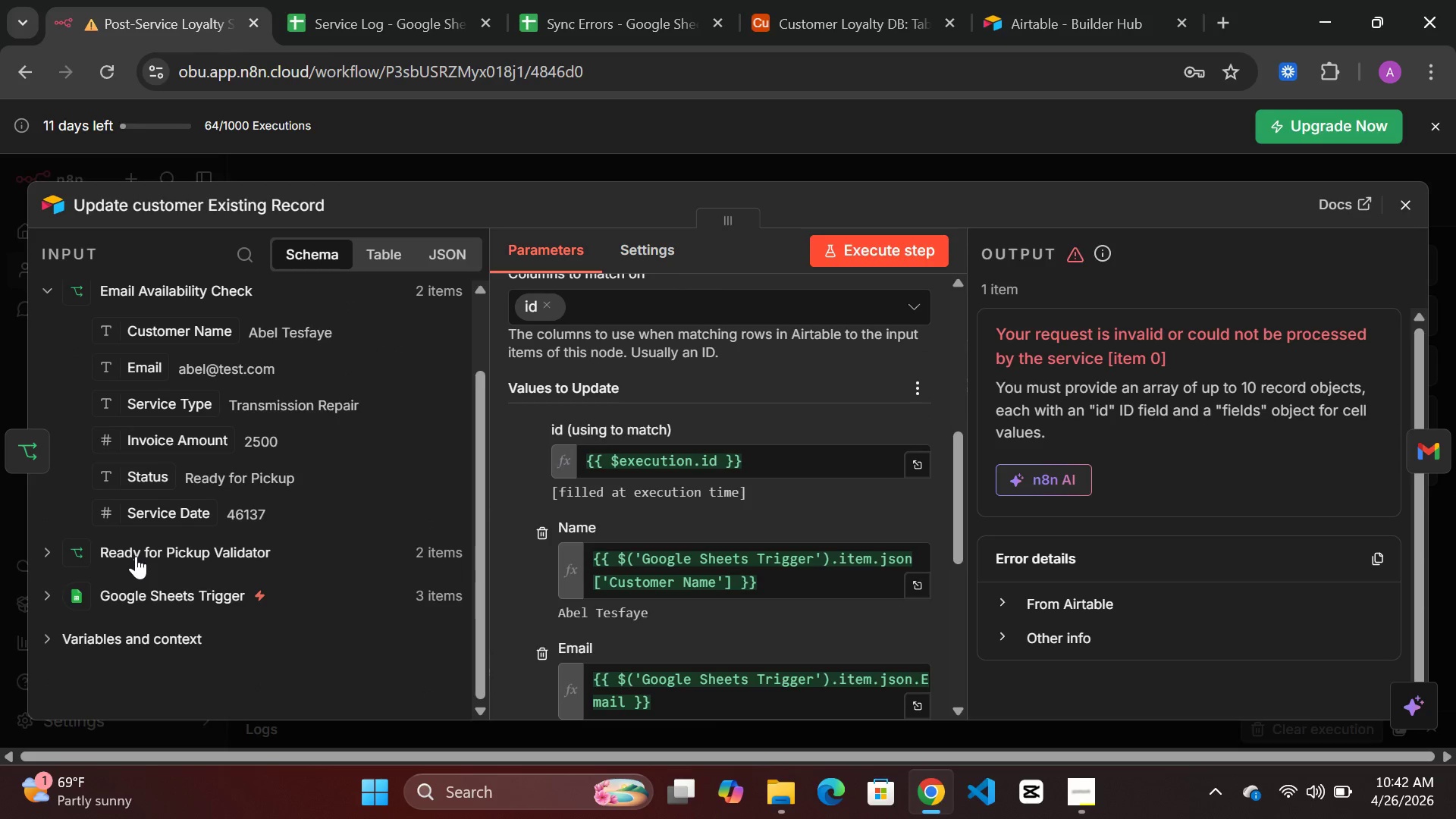 
left_click([136, 556])
 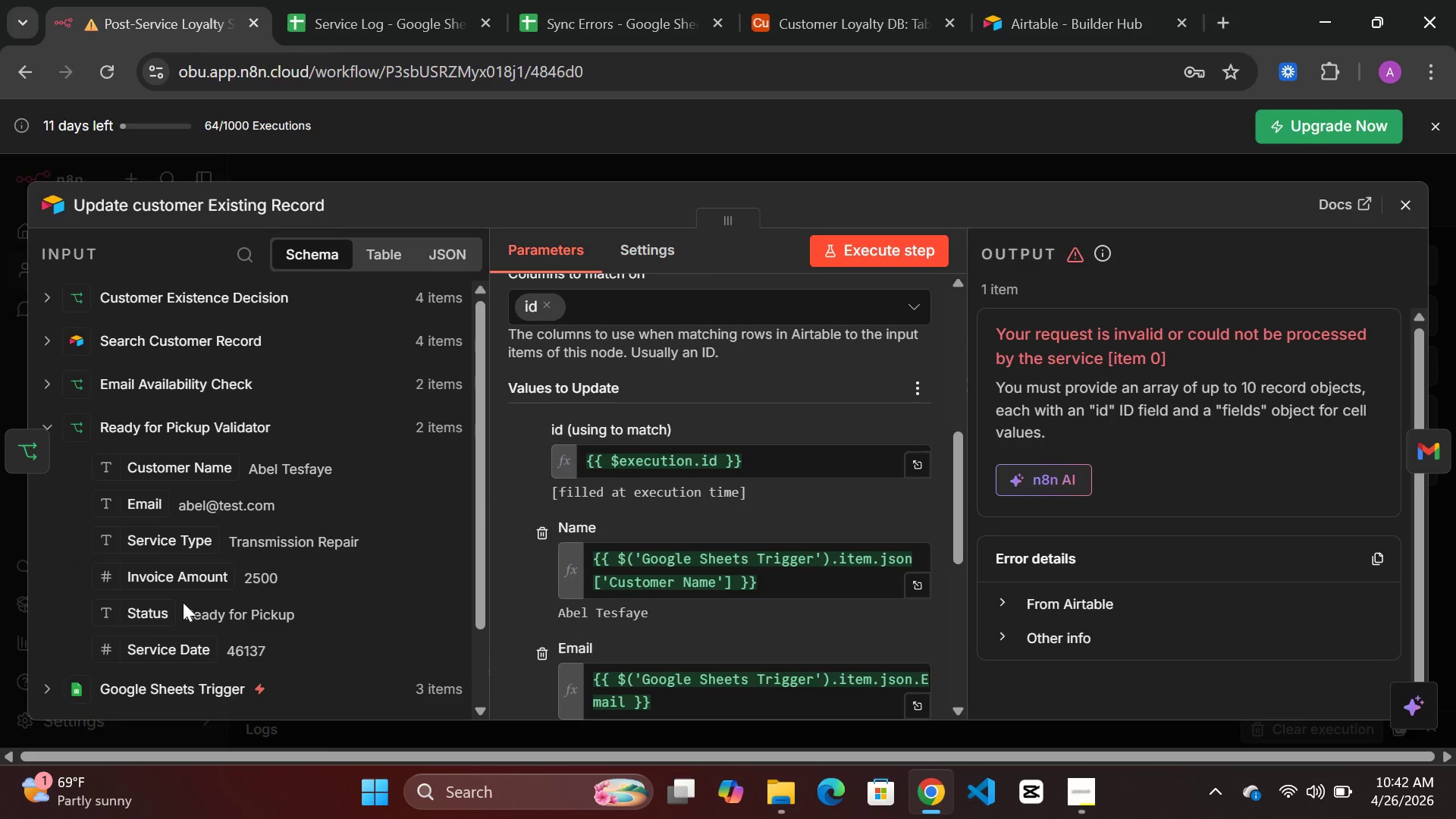 
mouse_move([177, 615])
 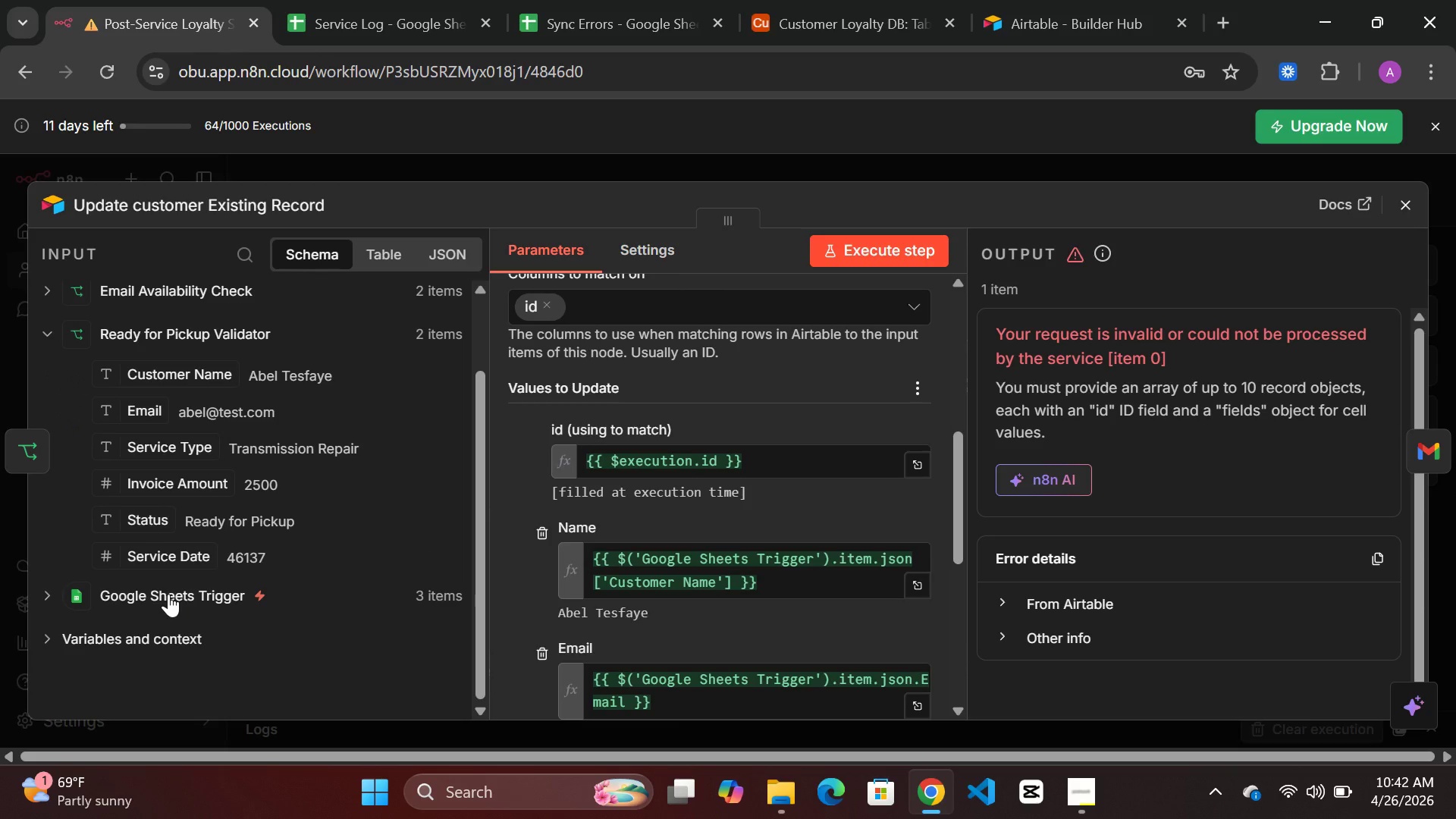 
left_click([168, 594])
 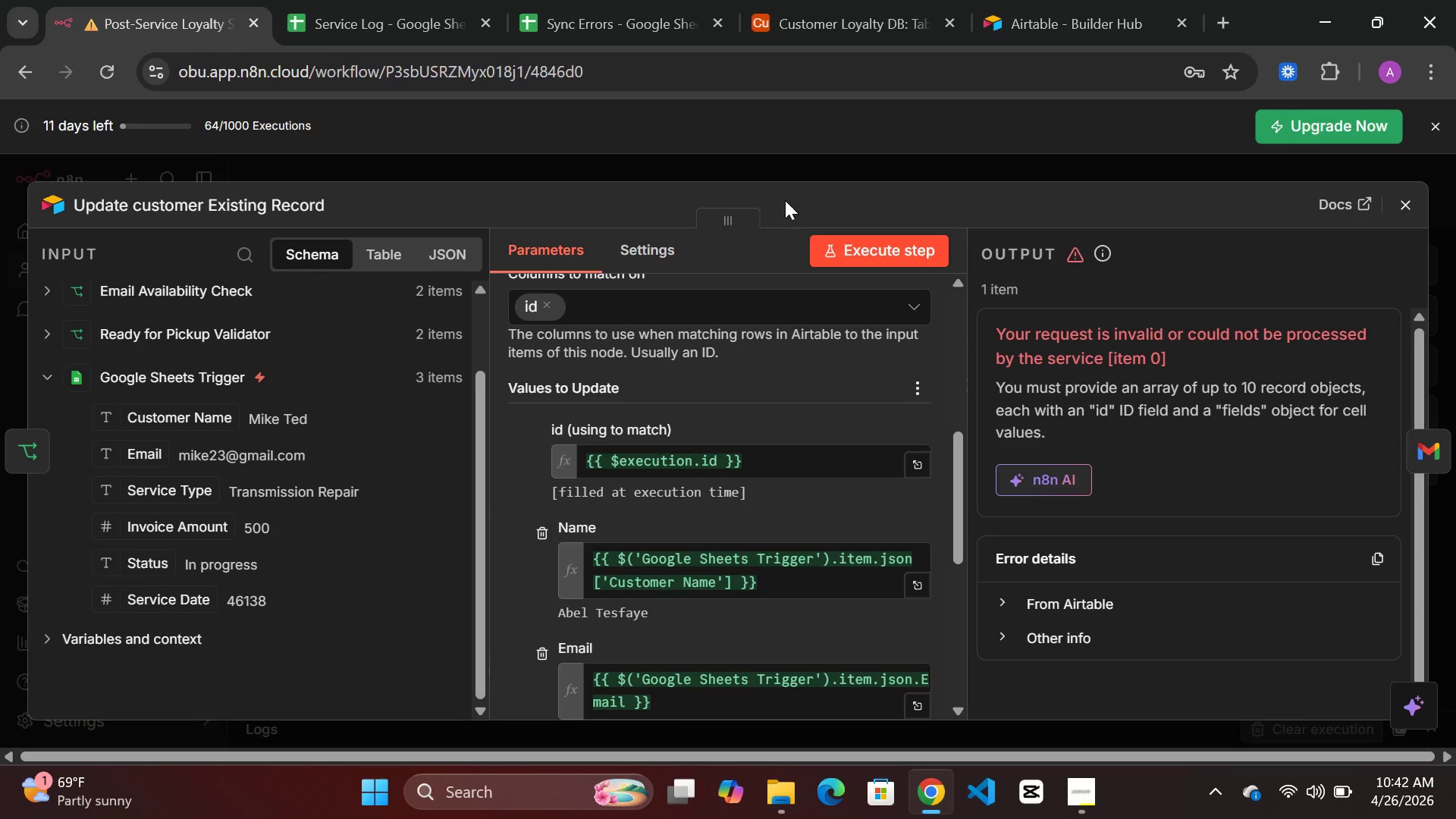 
left_click([827, 23])
 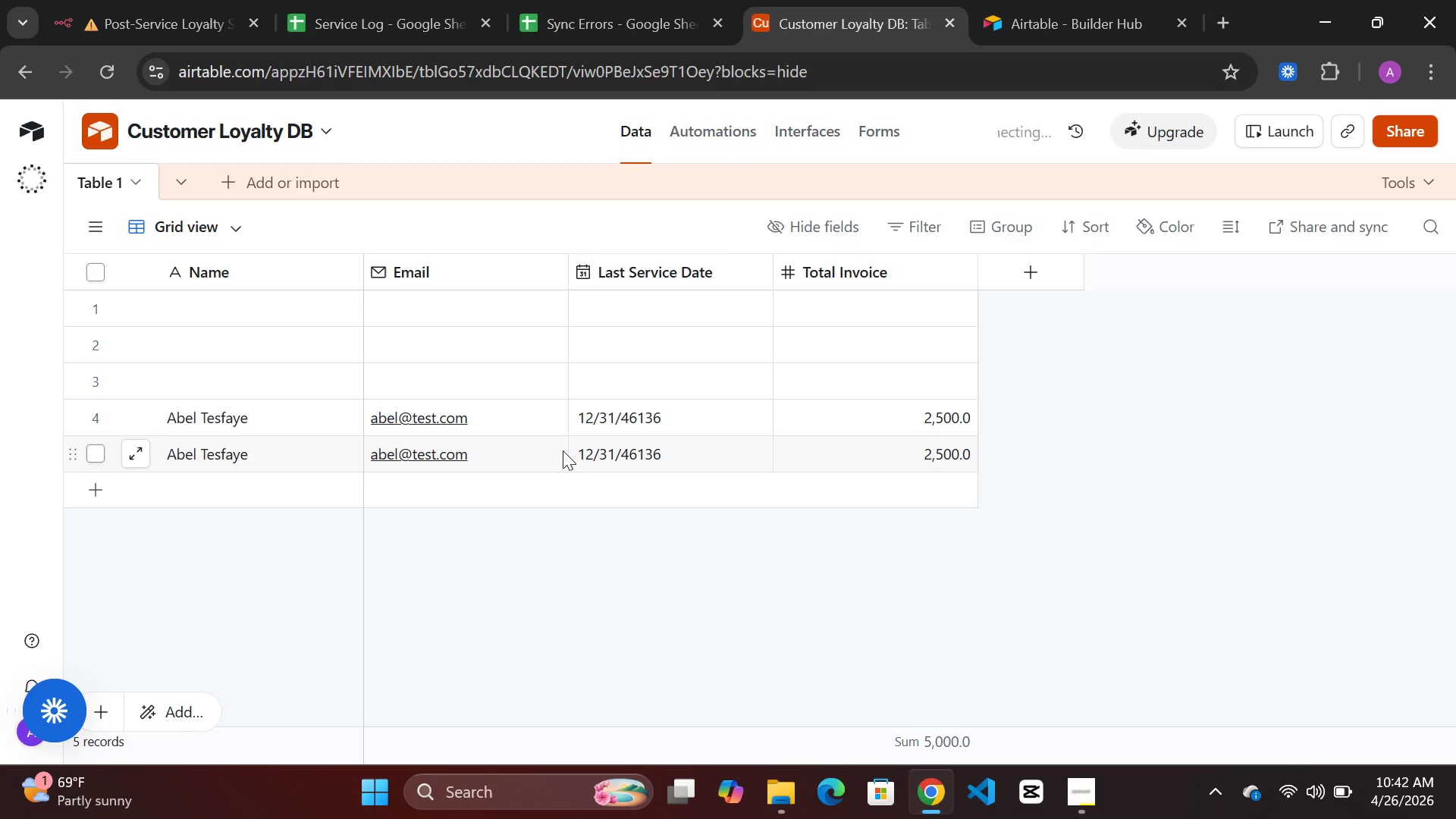 
wait(15.69)
 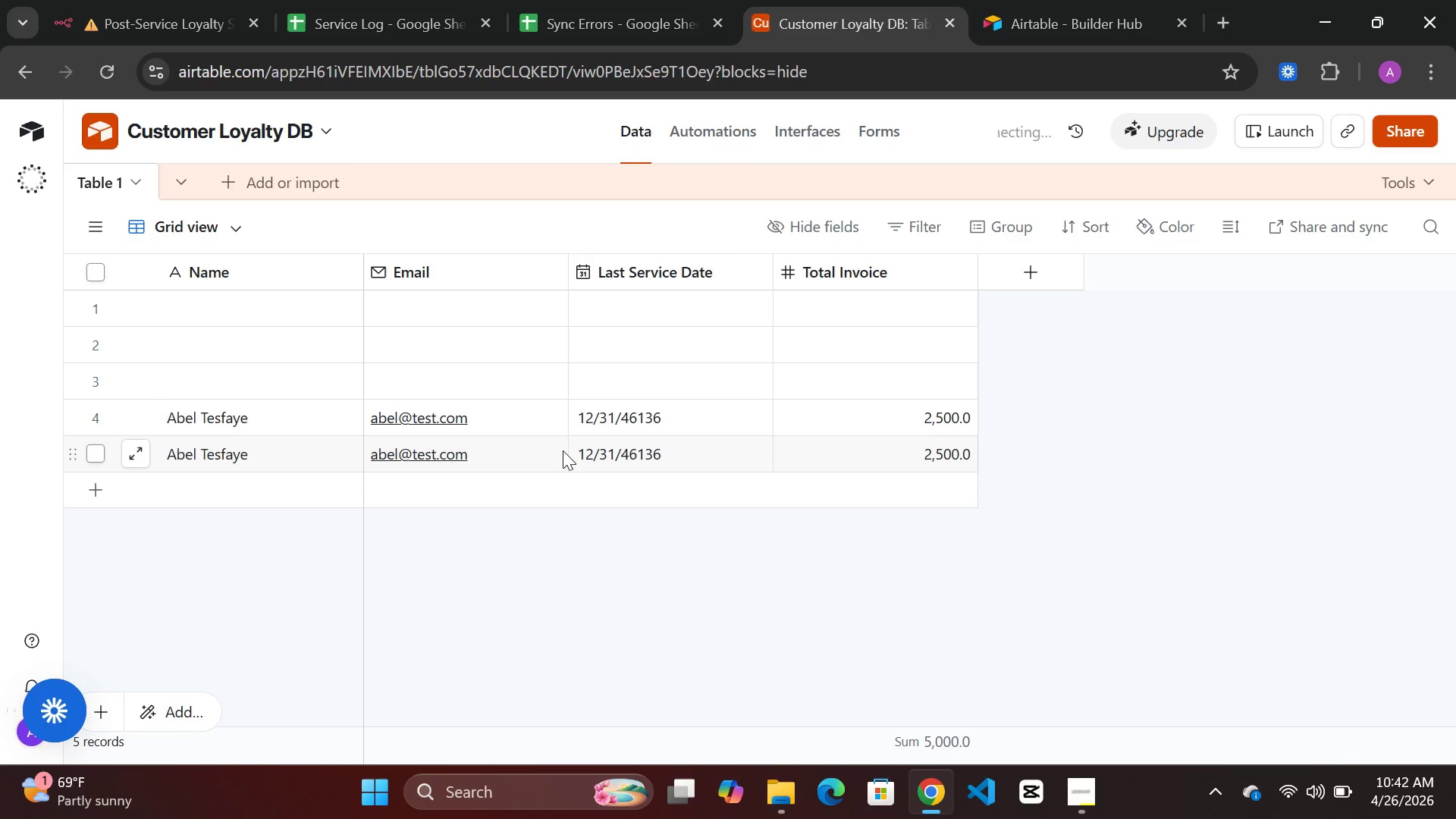 
left_click([384, 20])
 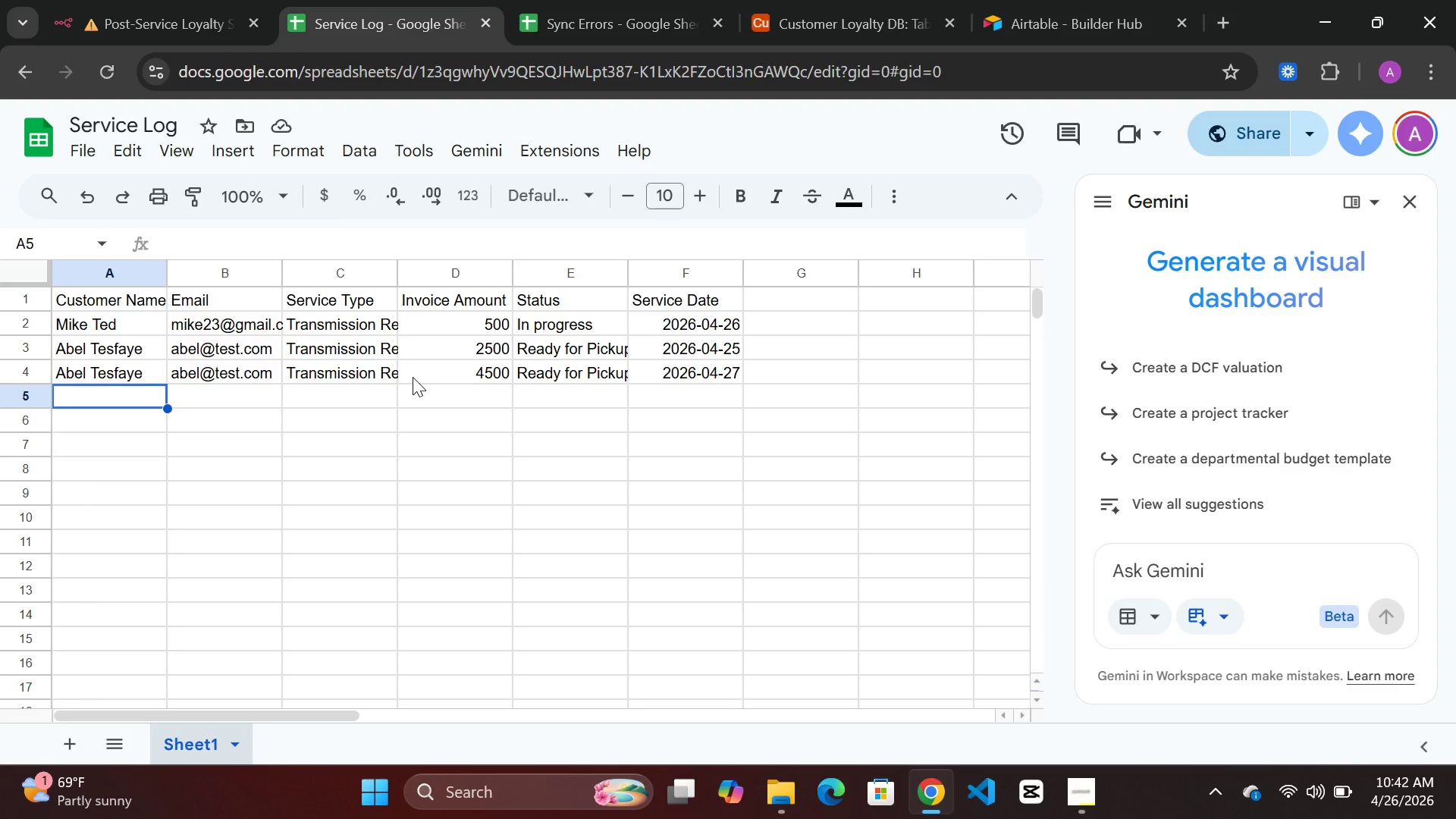 
wait(10.78)
 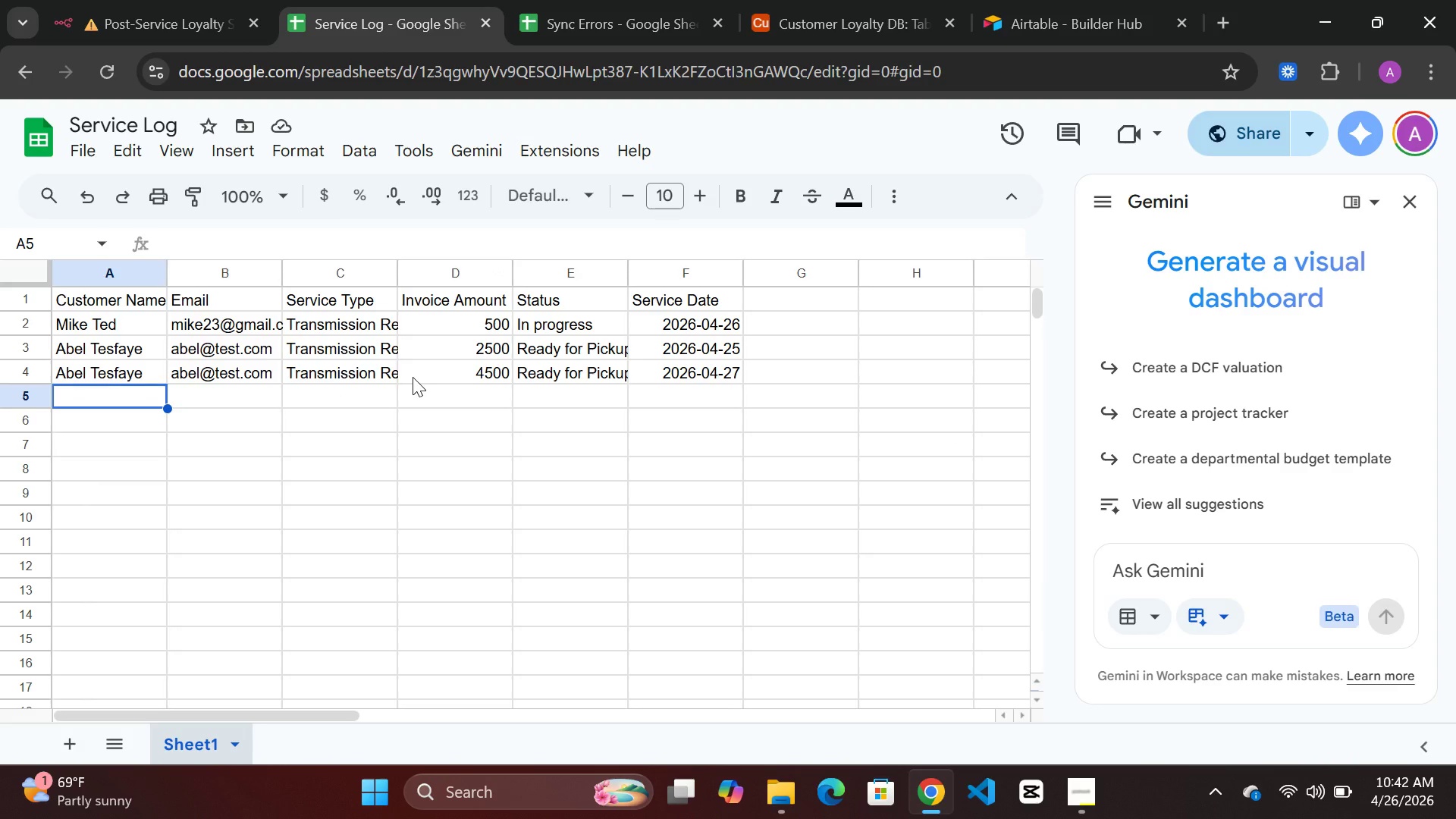 
left_click([601, 38])
 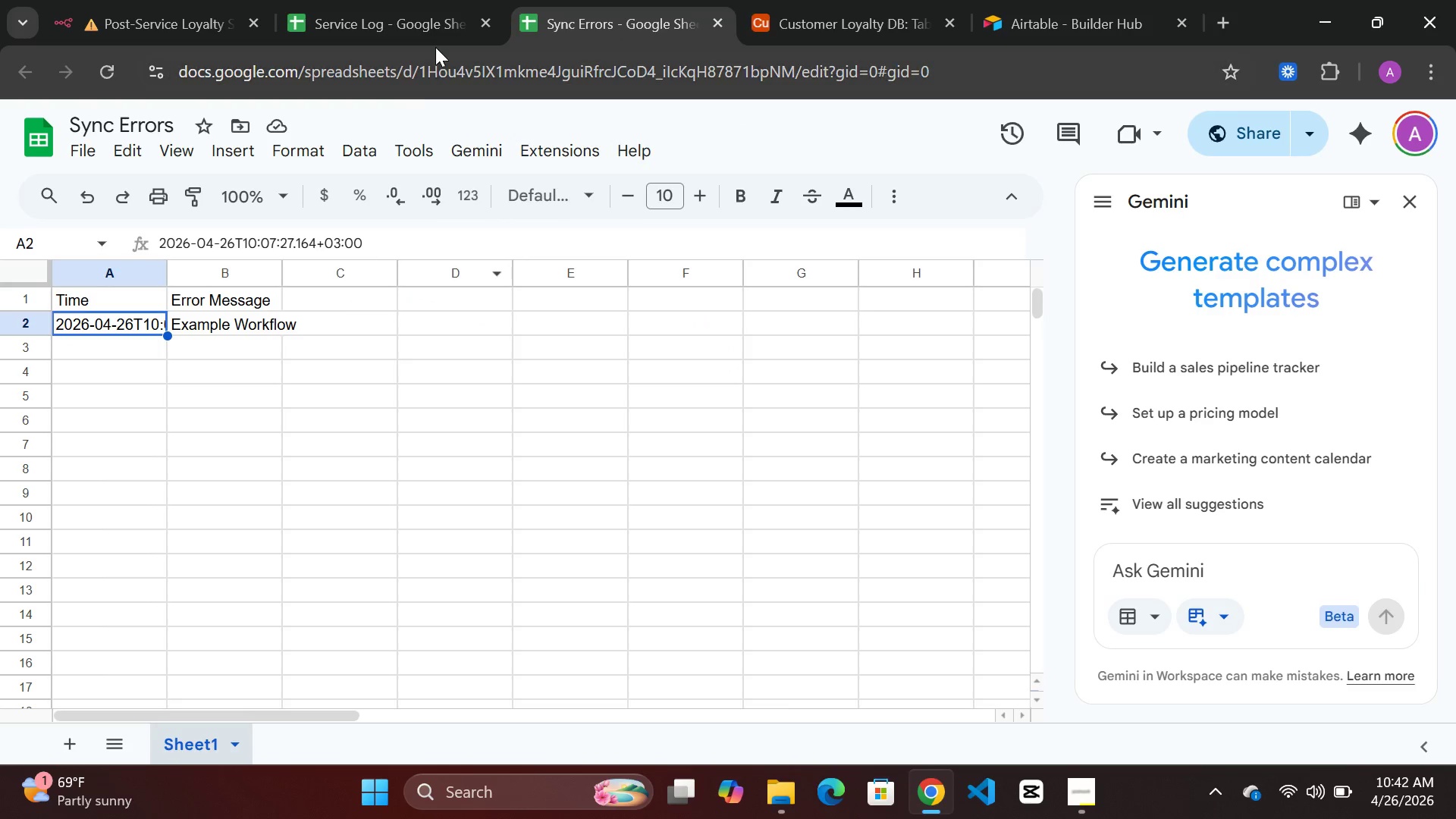 
mouse_move([379, 33])
 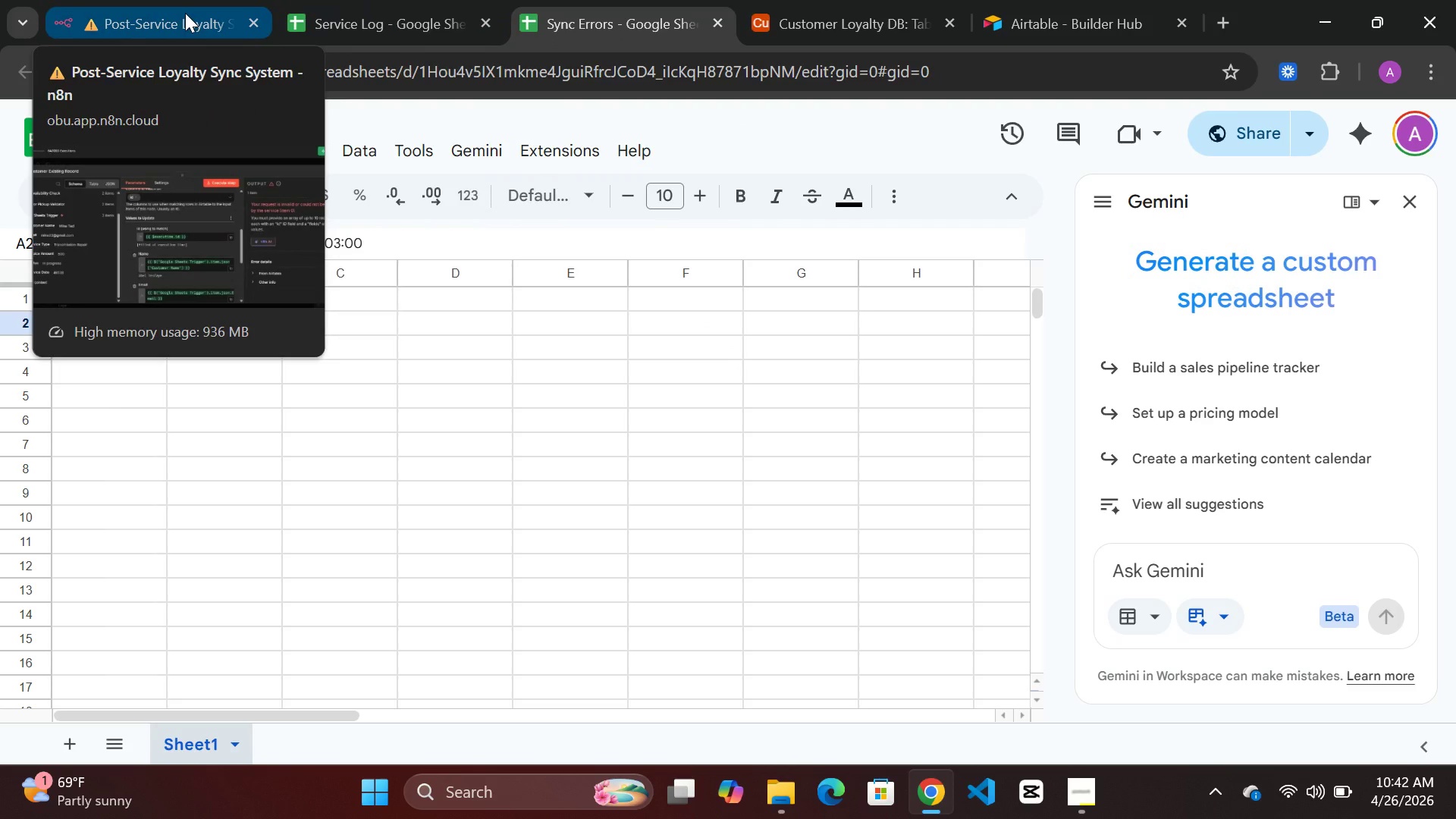 
left_click([185, 13])
 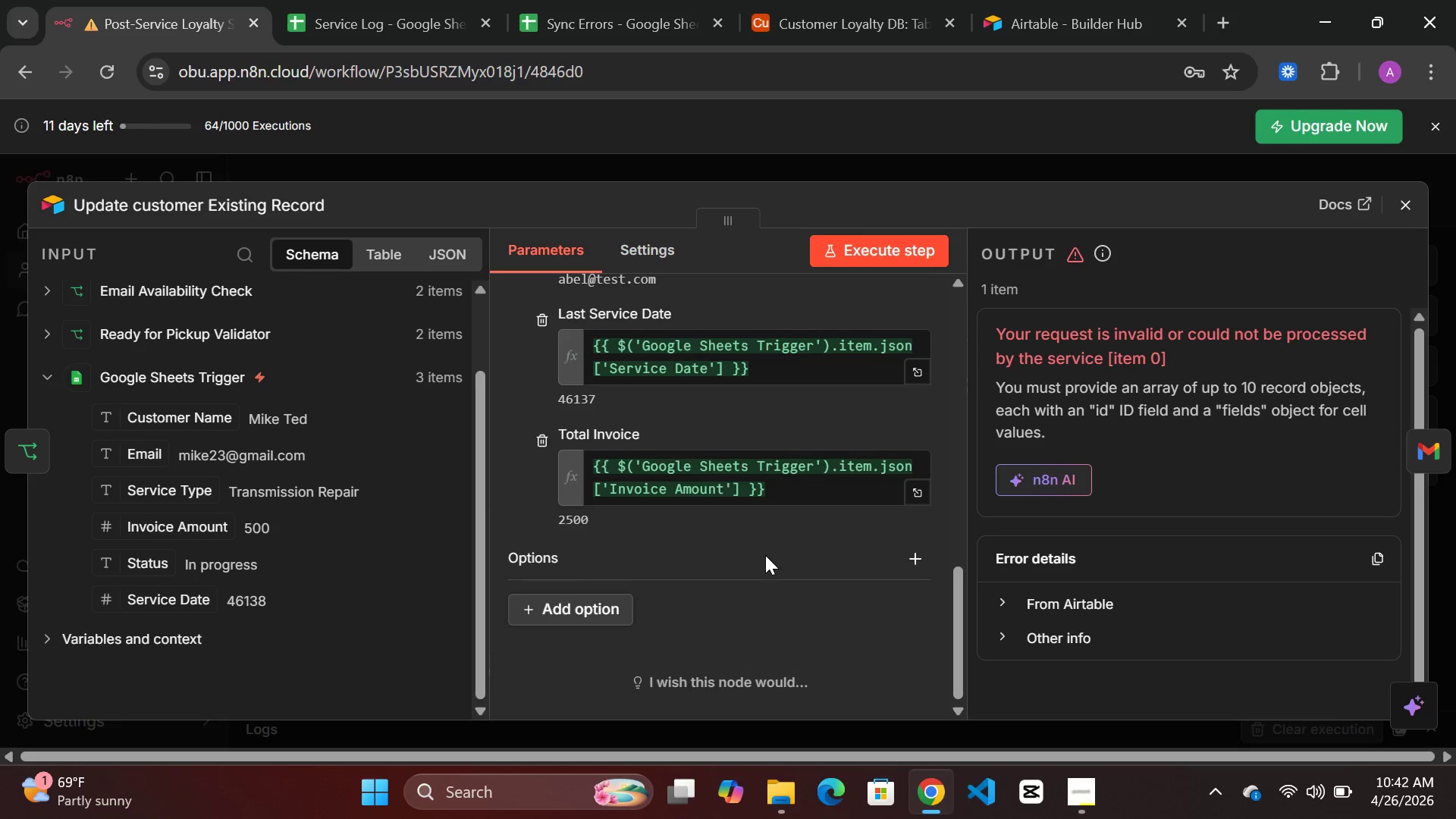 
wait(20.11)
 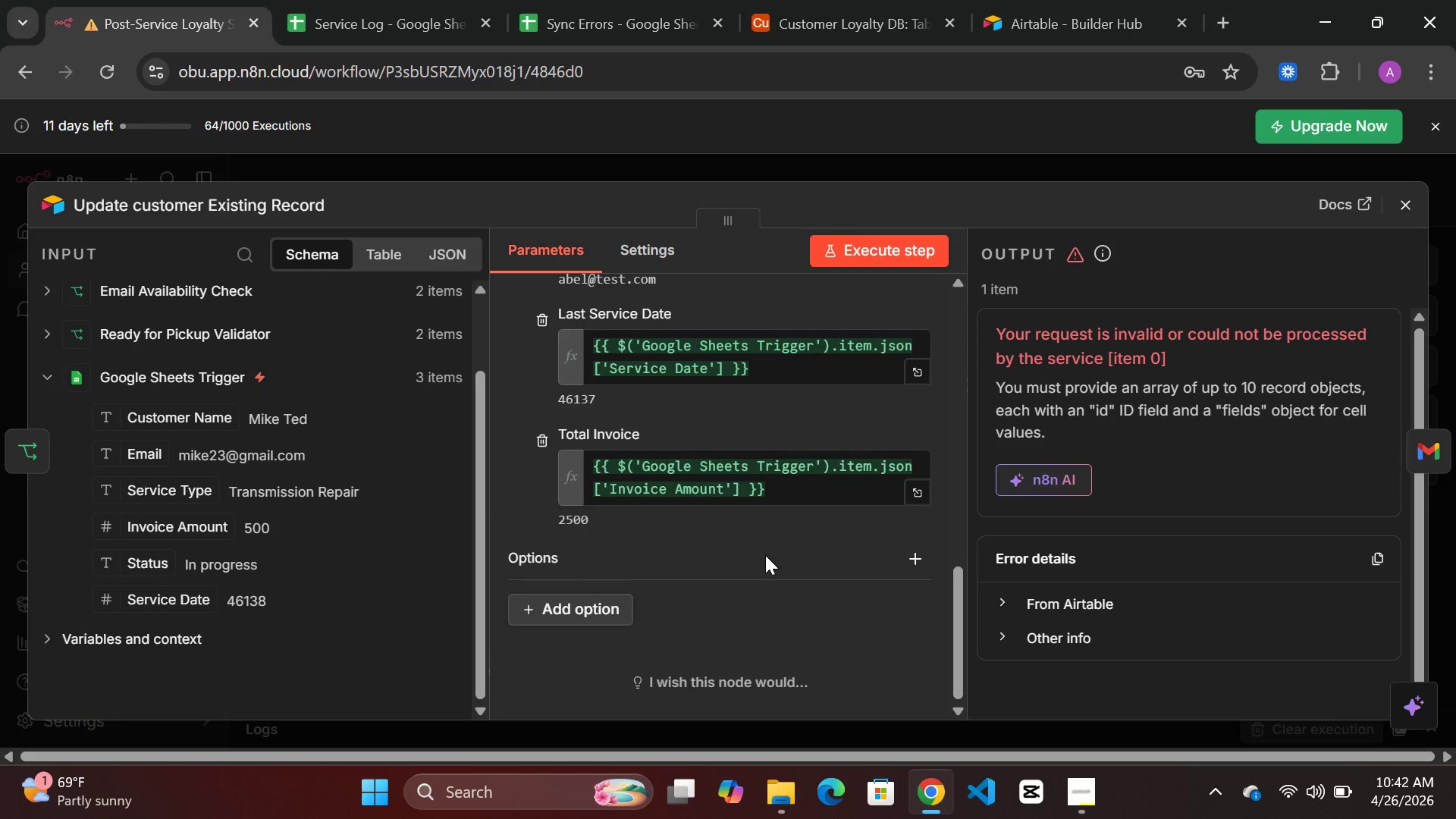 
left_click([997, 606])
 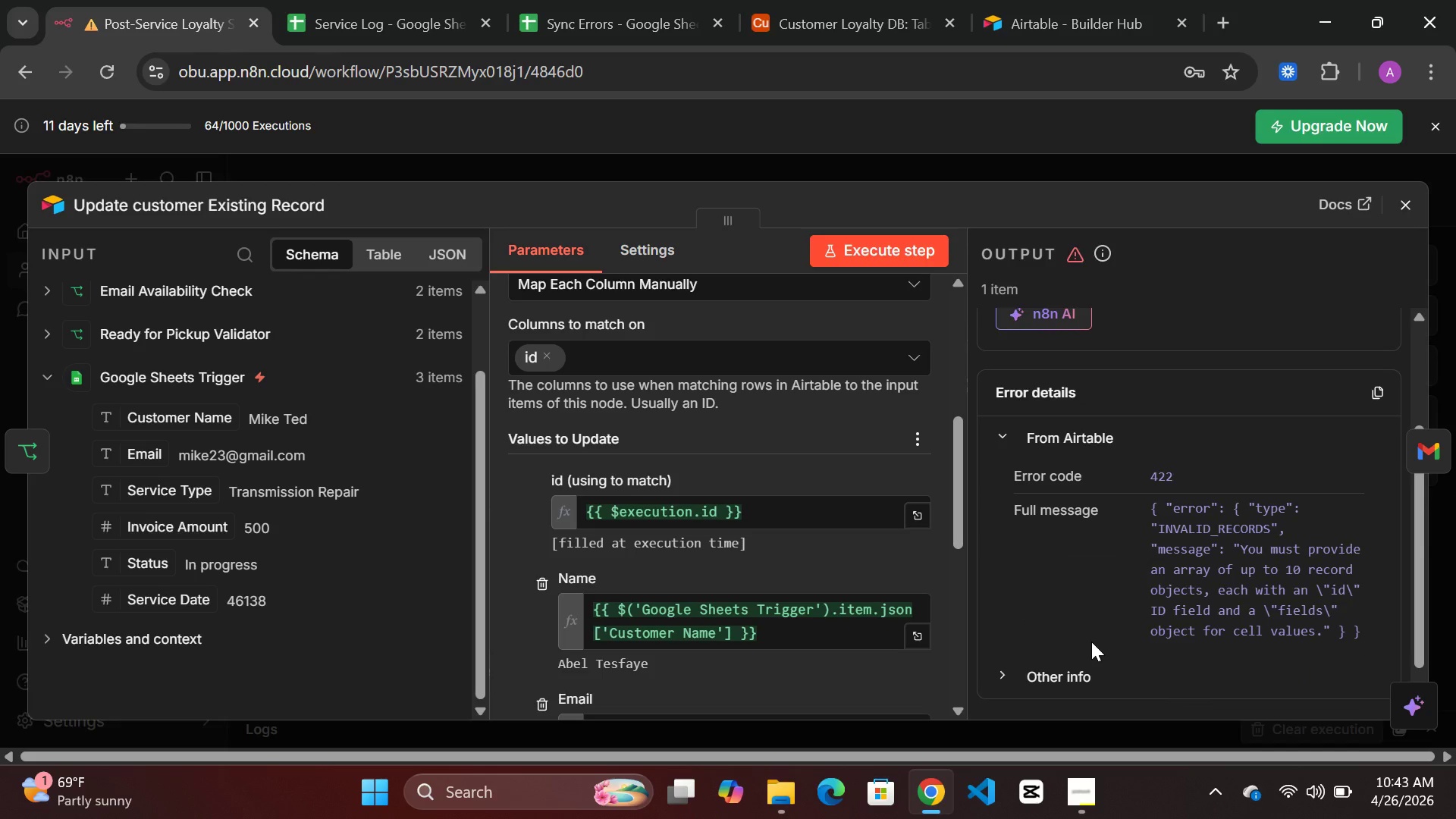 
wait(22.42)
 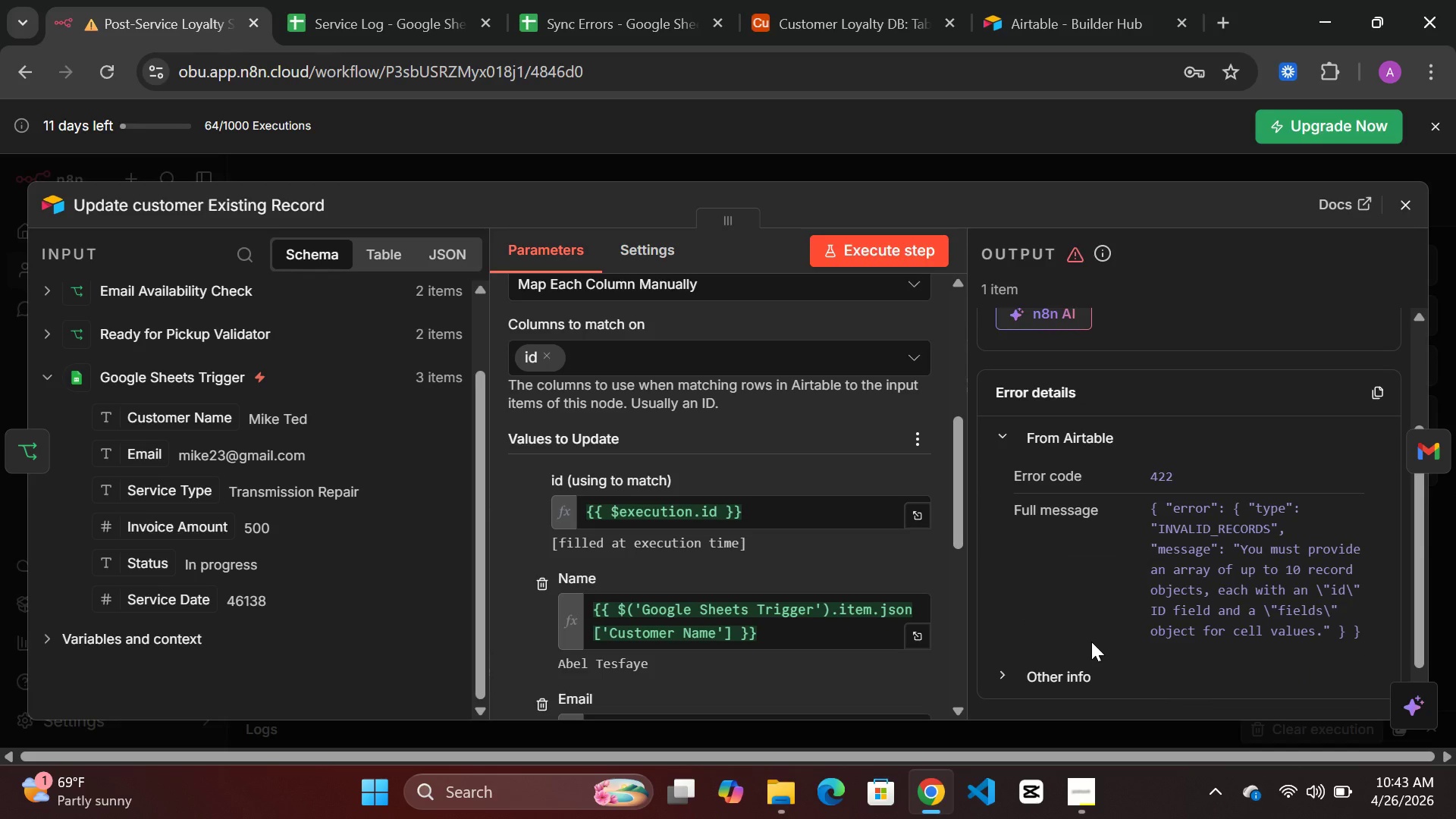 
left_click([143, 640])
 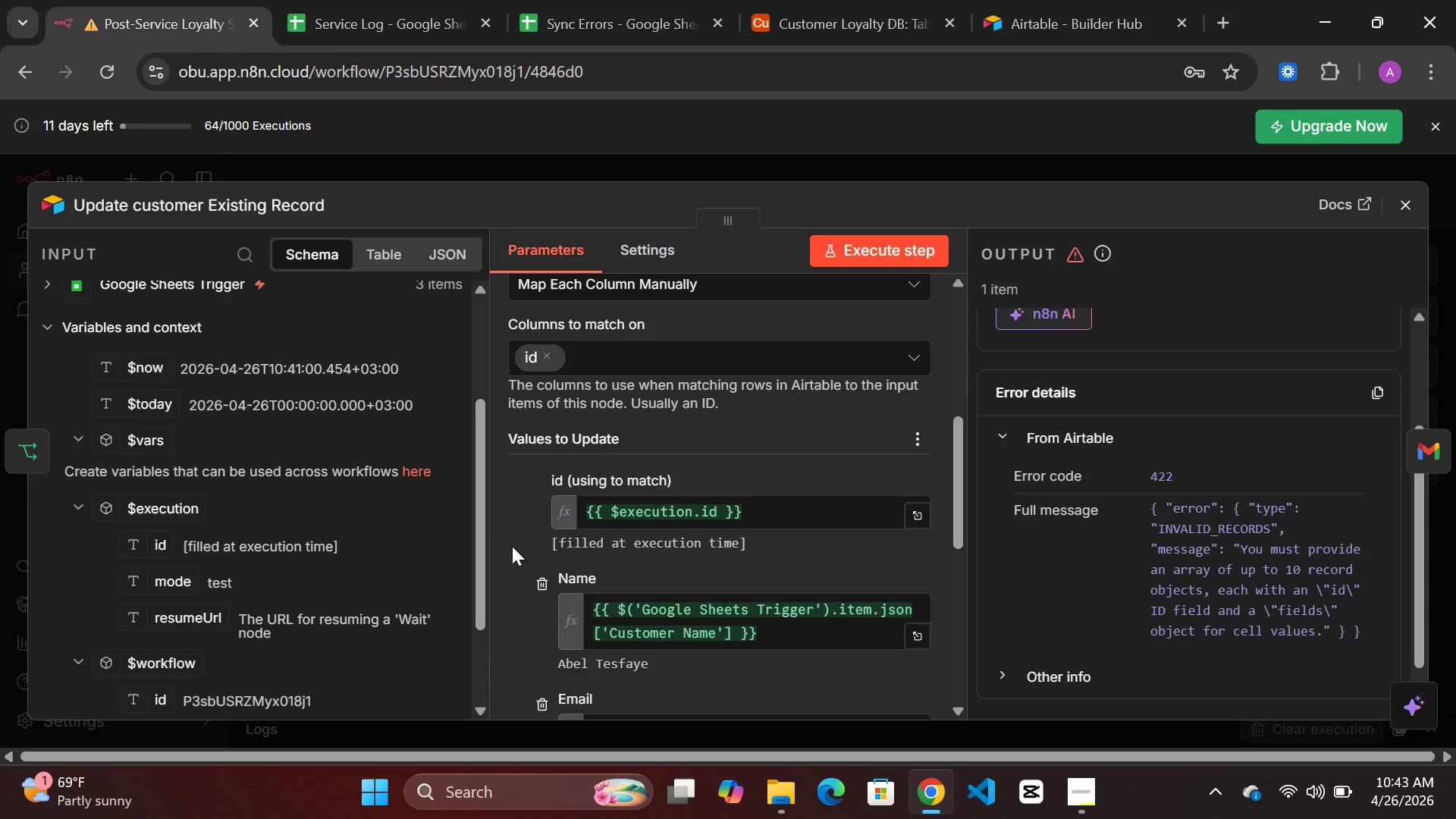 
wait(35.47)
 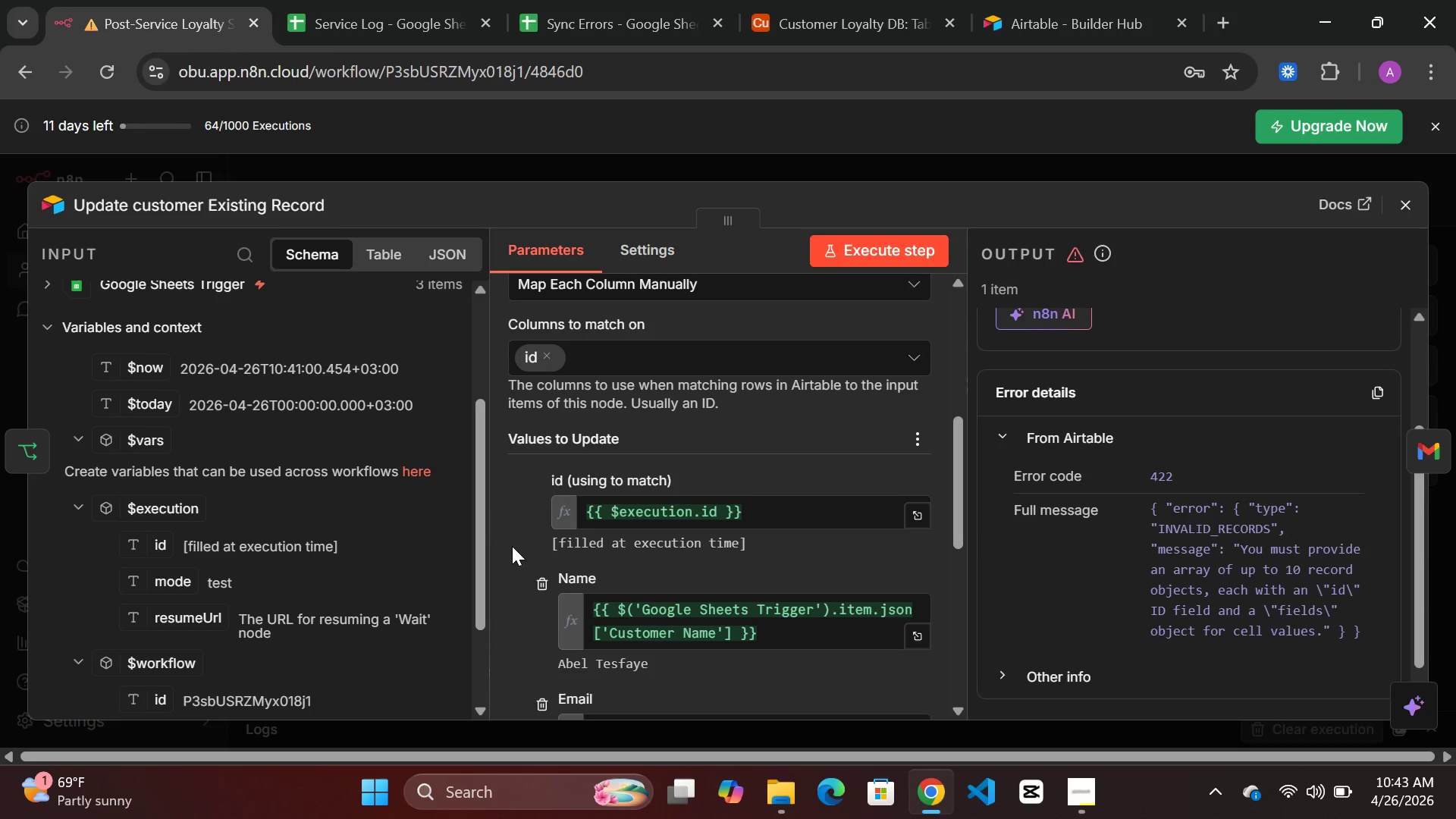 
left_click([766, 509])
 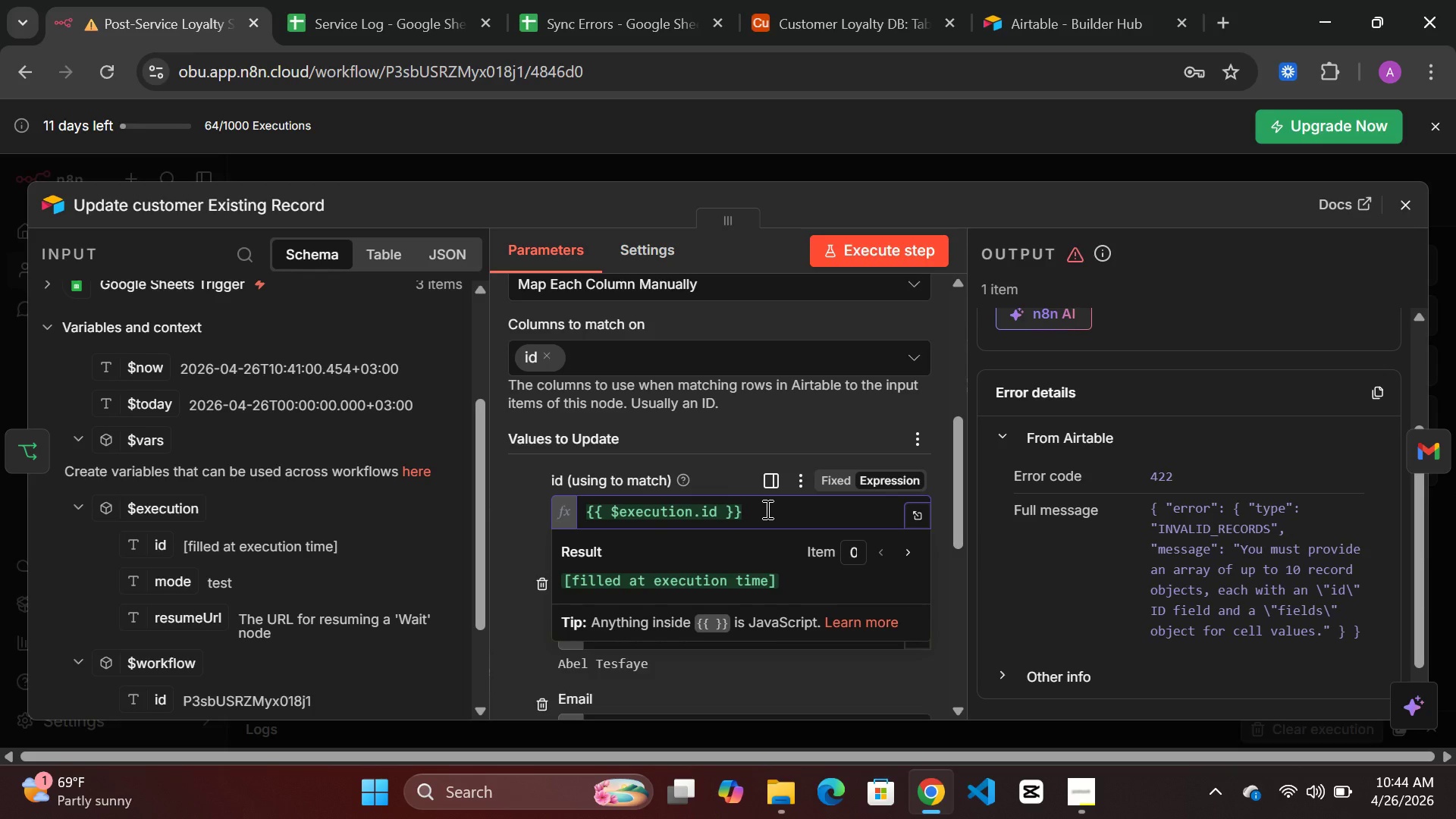 
left_click_drag(start_coordinate=[766, 509], to_coordinate=[568, 497])
 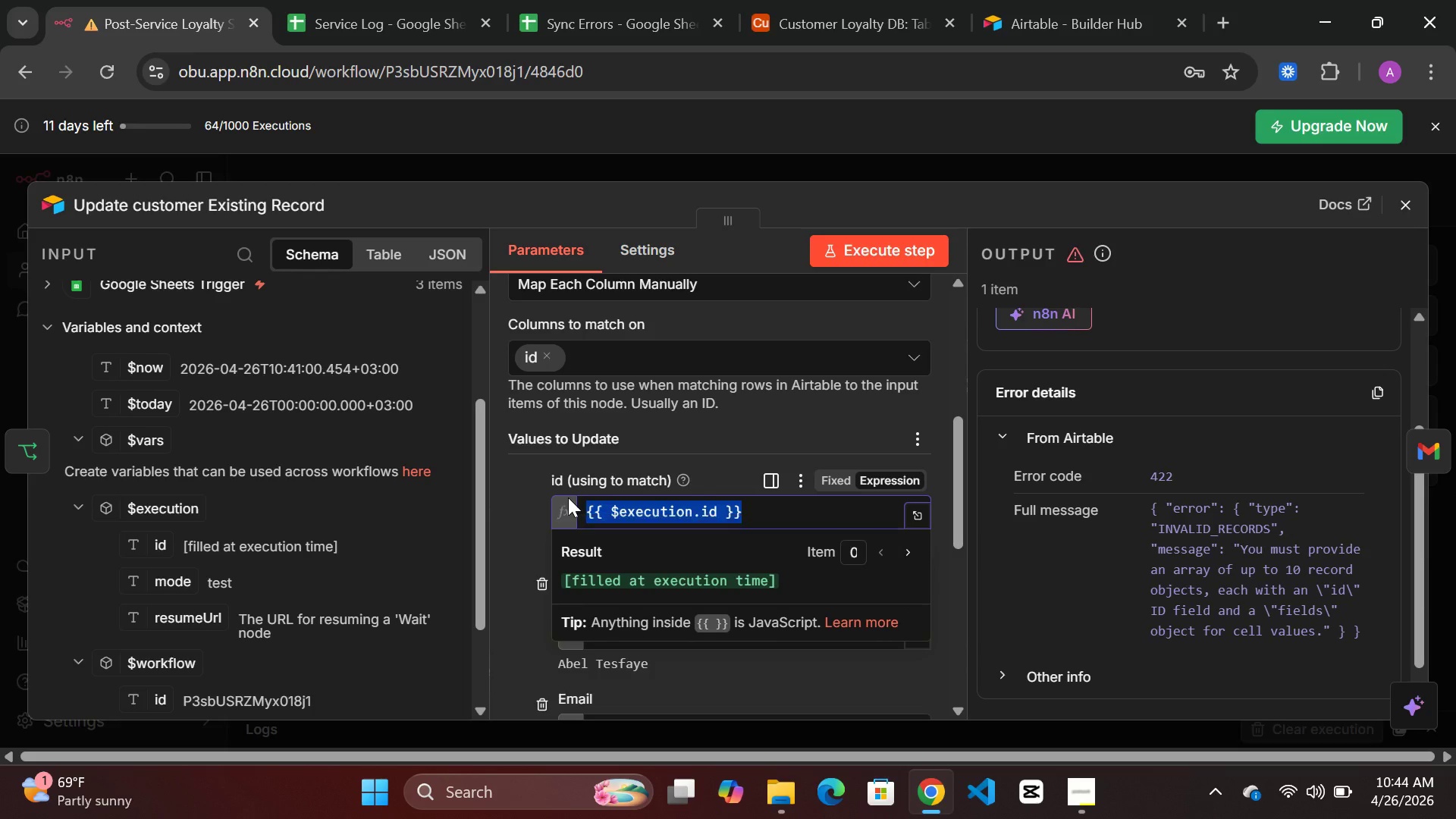 
key(Delete)
 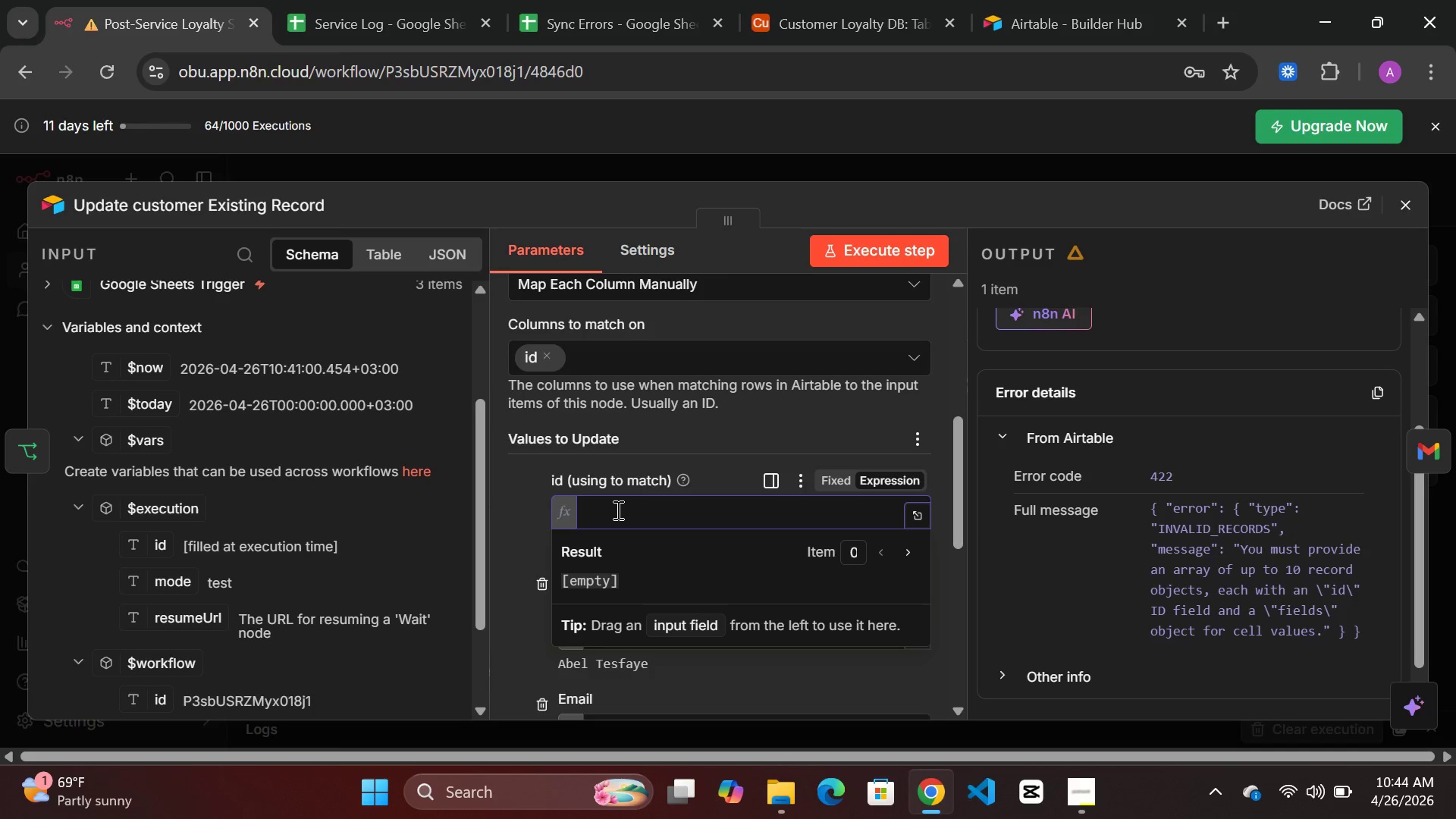 
wait(7.16)
 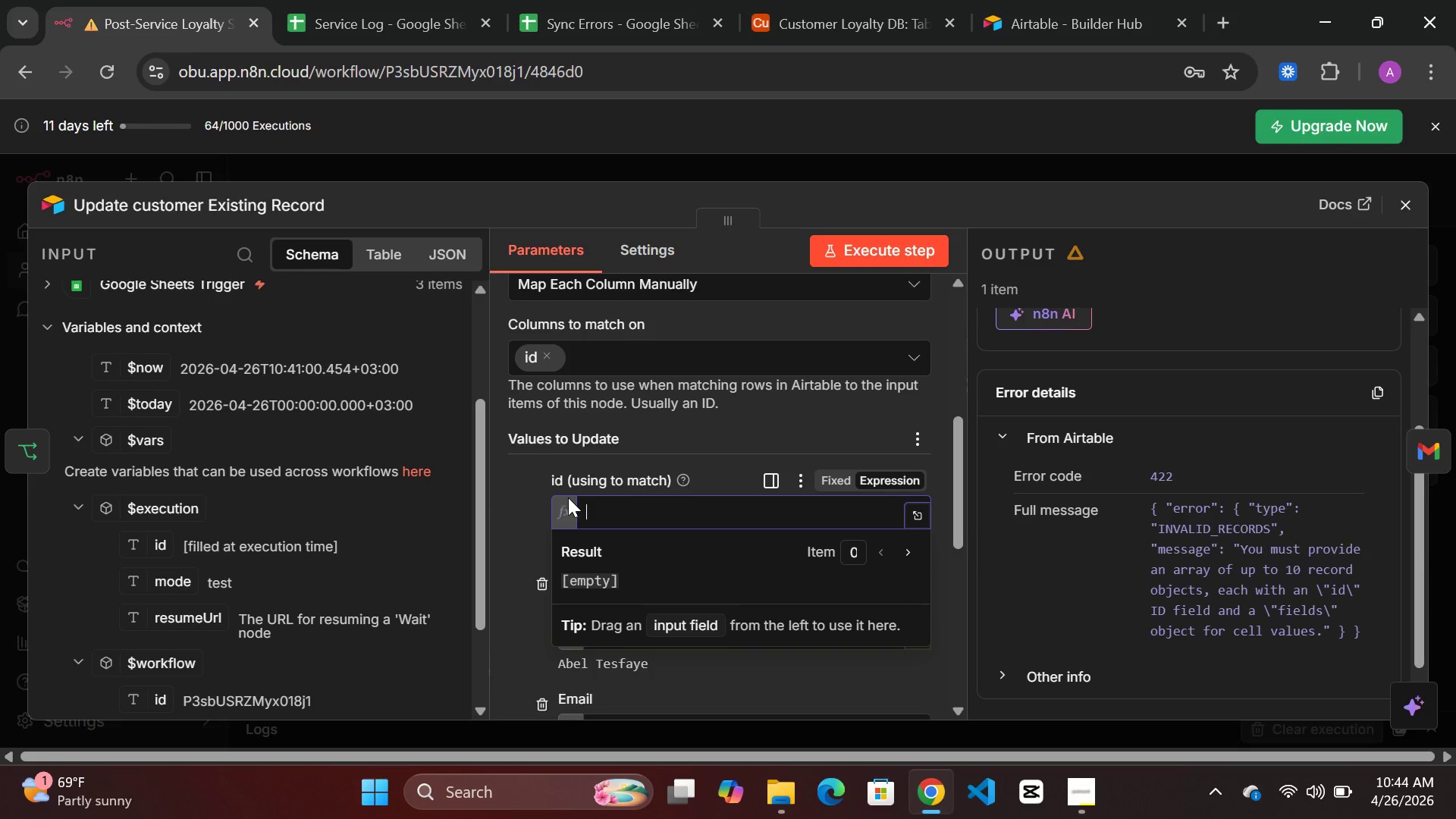 
key(Shift+BracketLeft)
 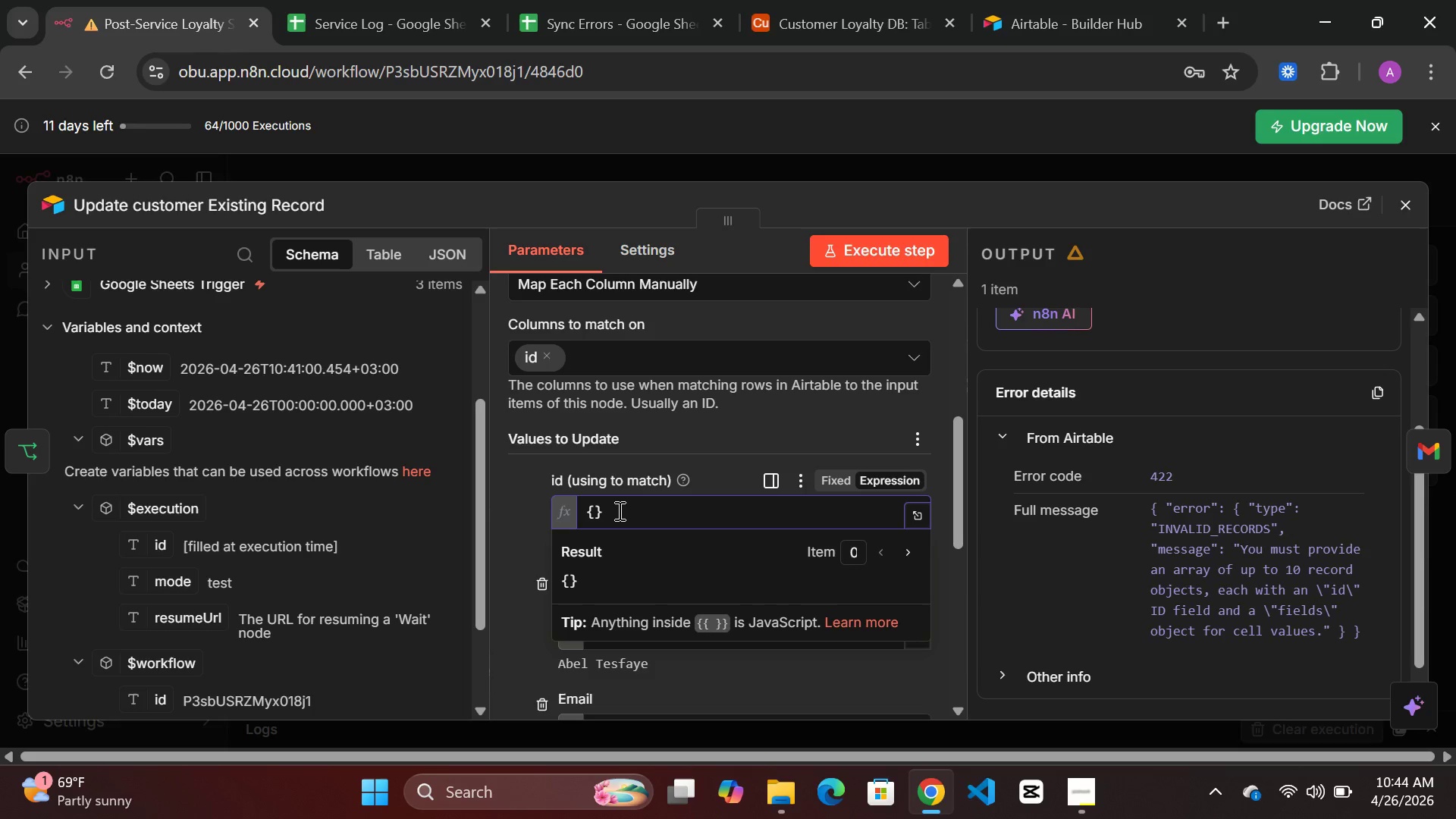 
key(Shift+BracketRight)
 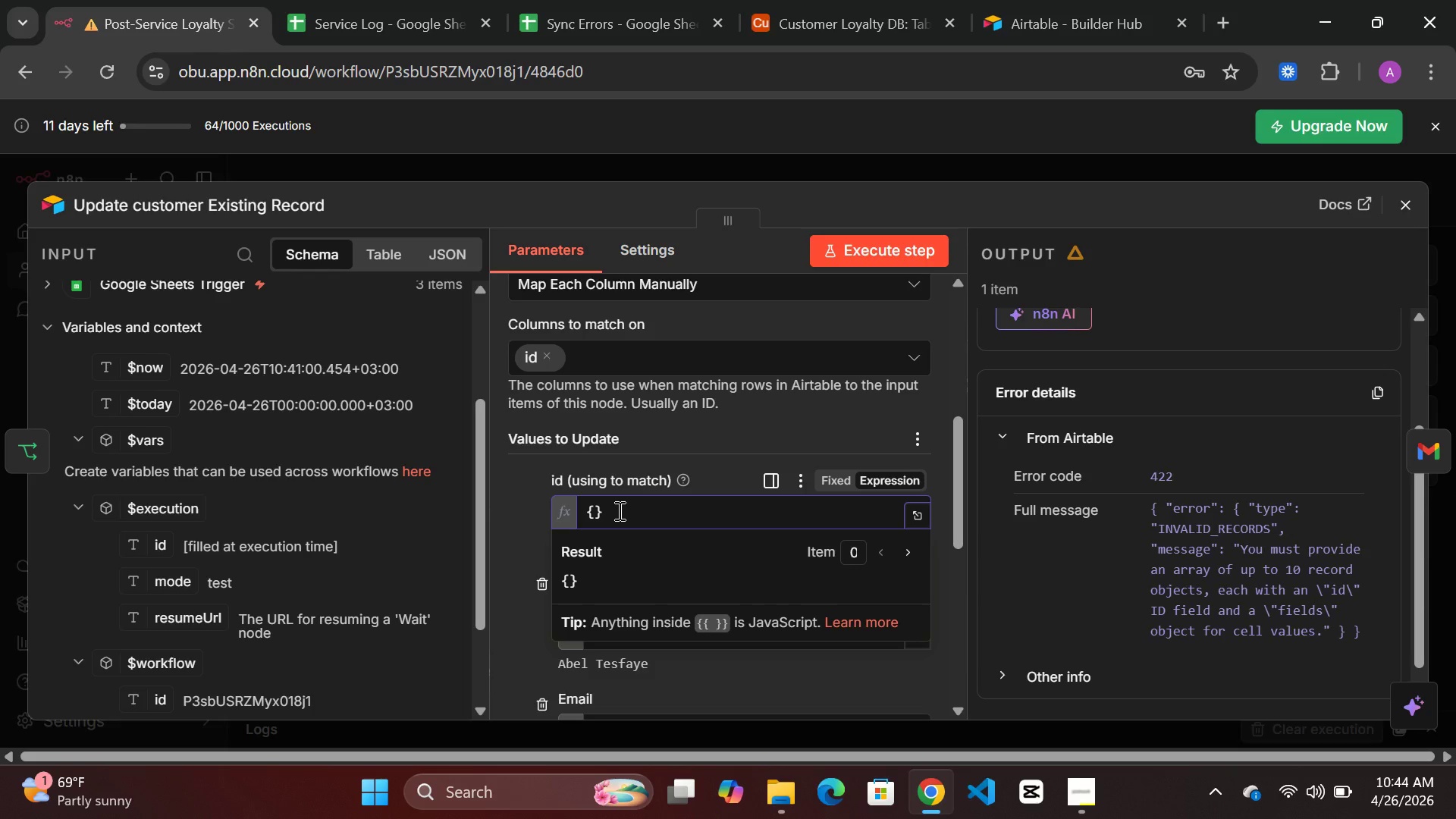 
key(ArrowLeft)
 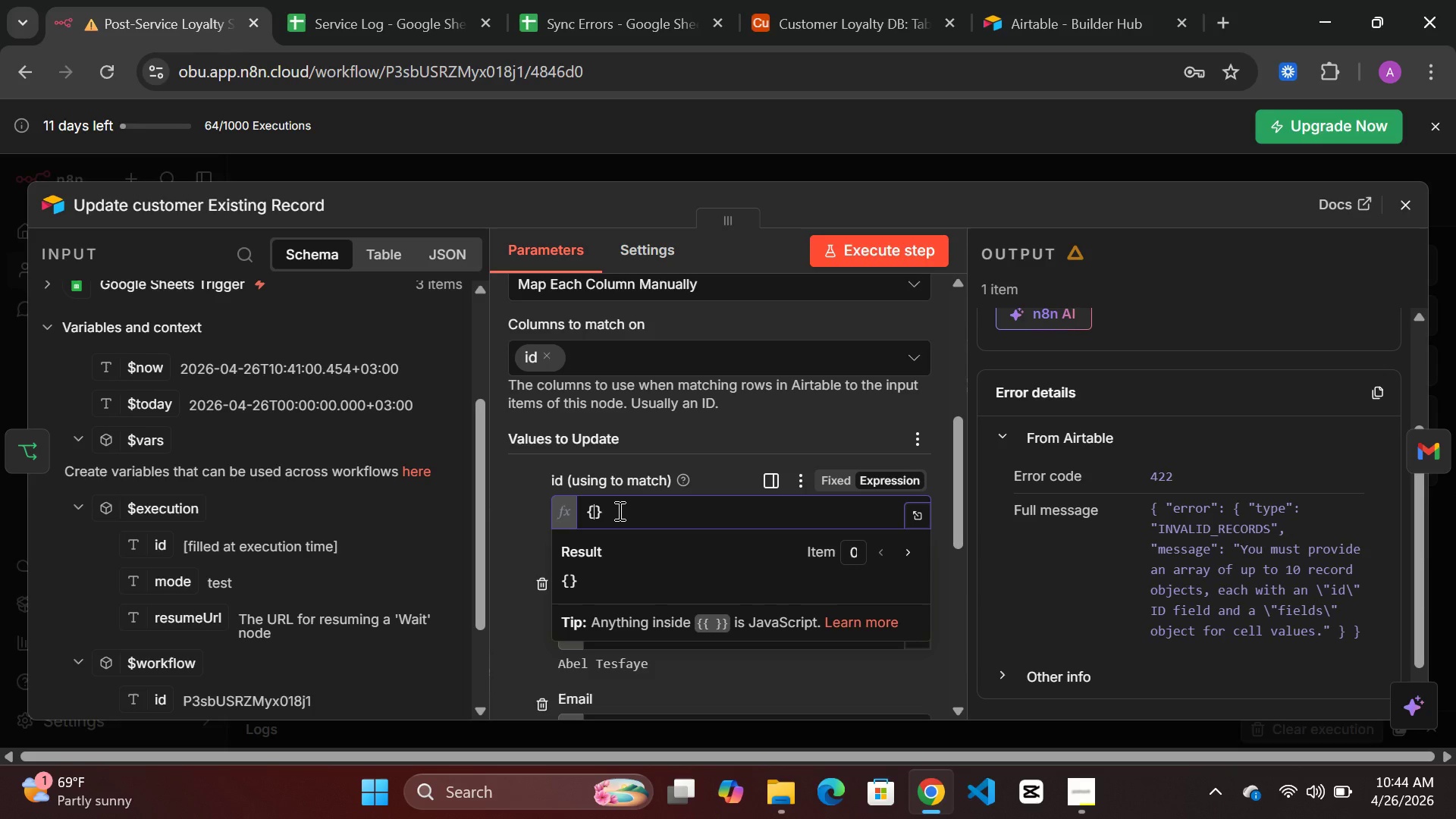 
key(Shift+BracketLeft)
 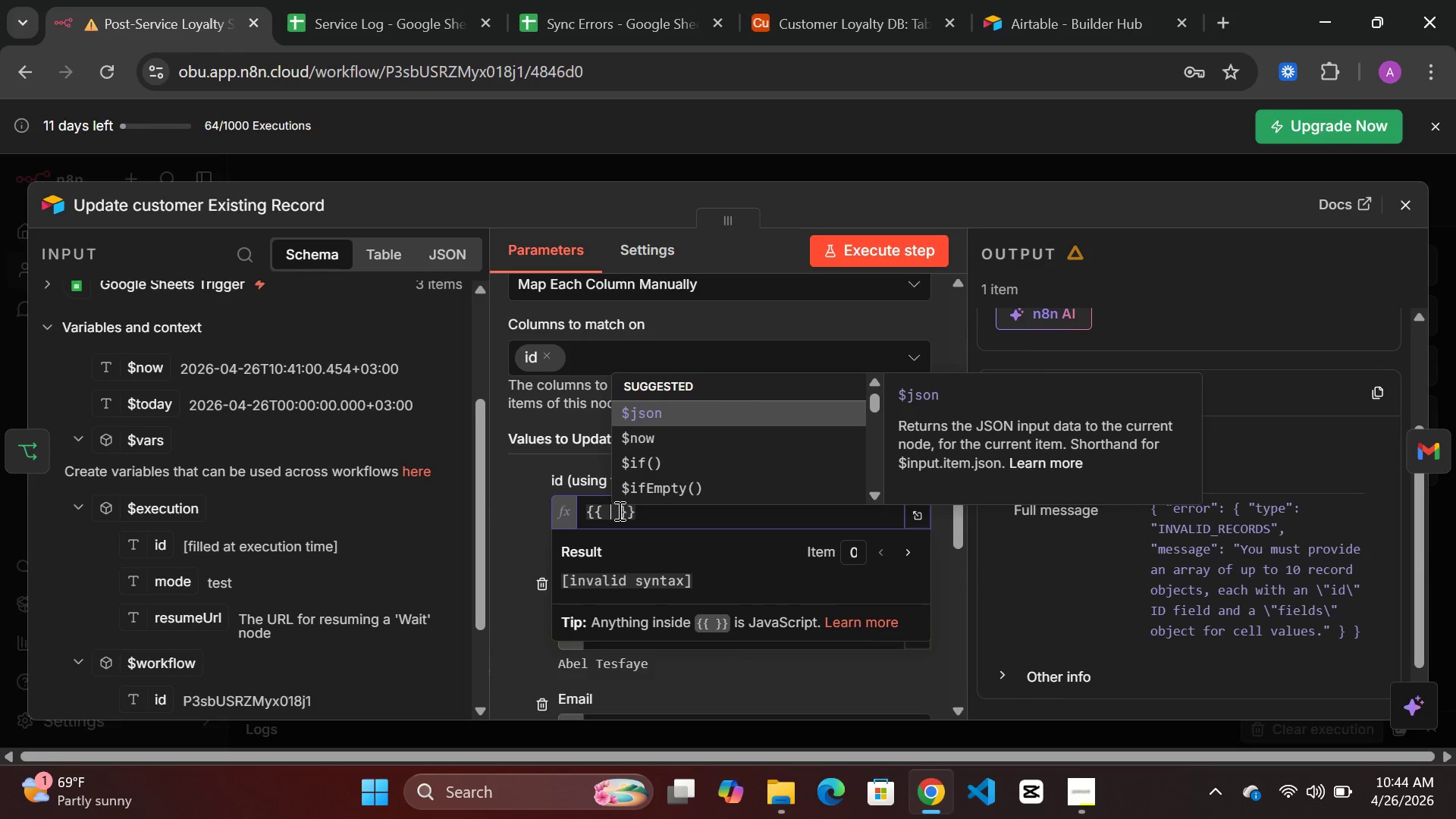 
key(Shift+BracketRight)
 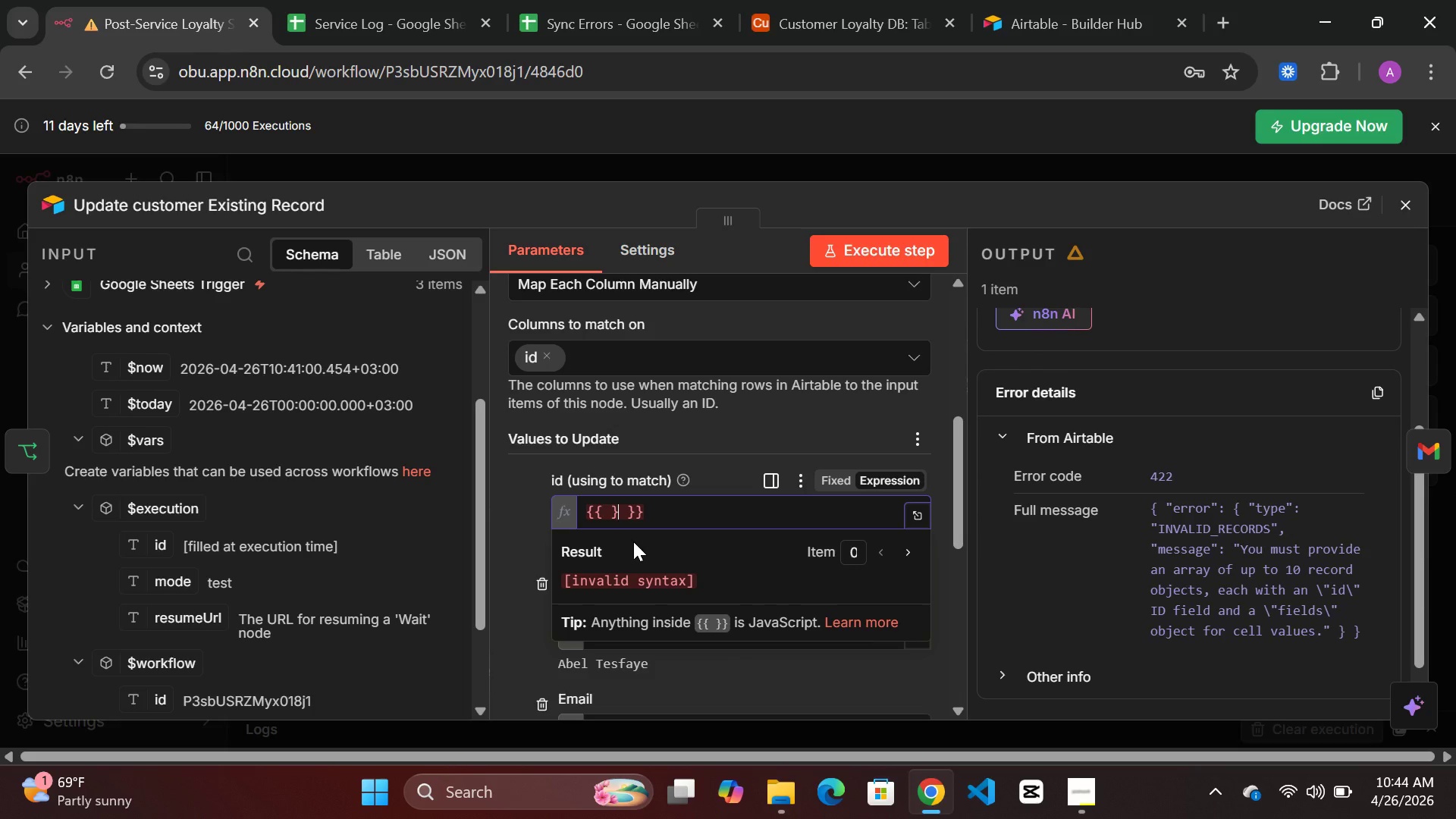 
key(Backspace)
 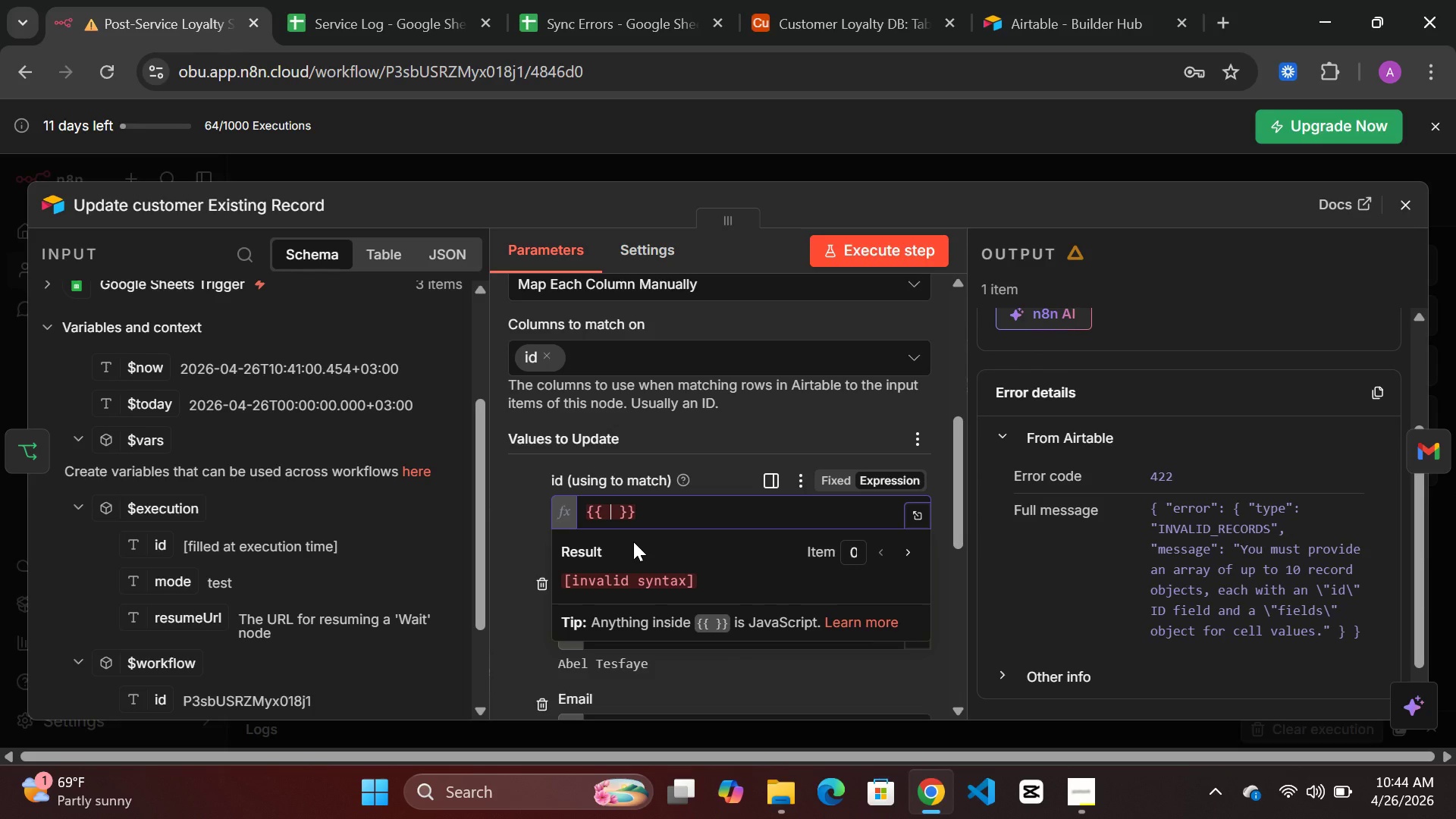 
type($jsi)
key(Backspace)
type(on)
 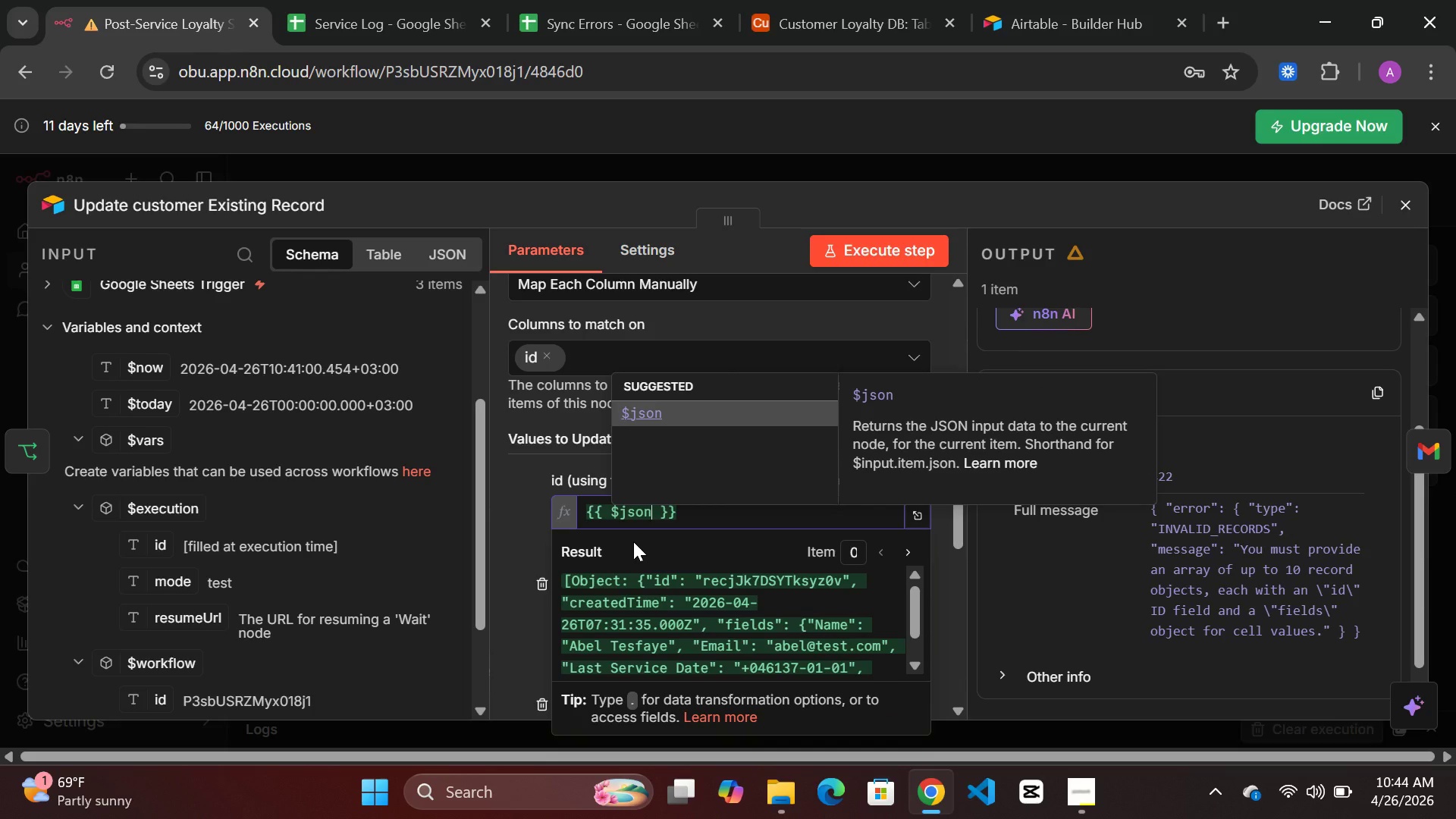 
key(BracketLeft)
 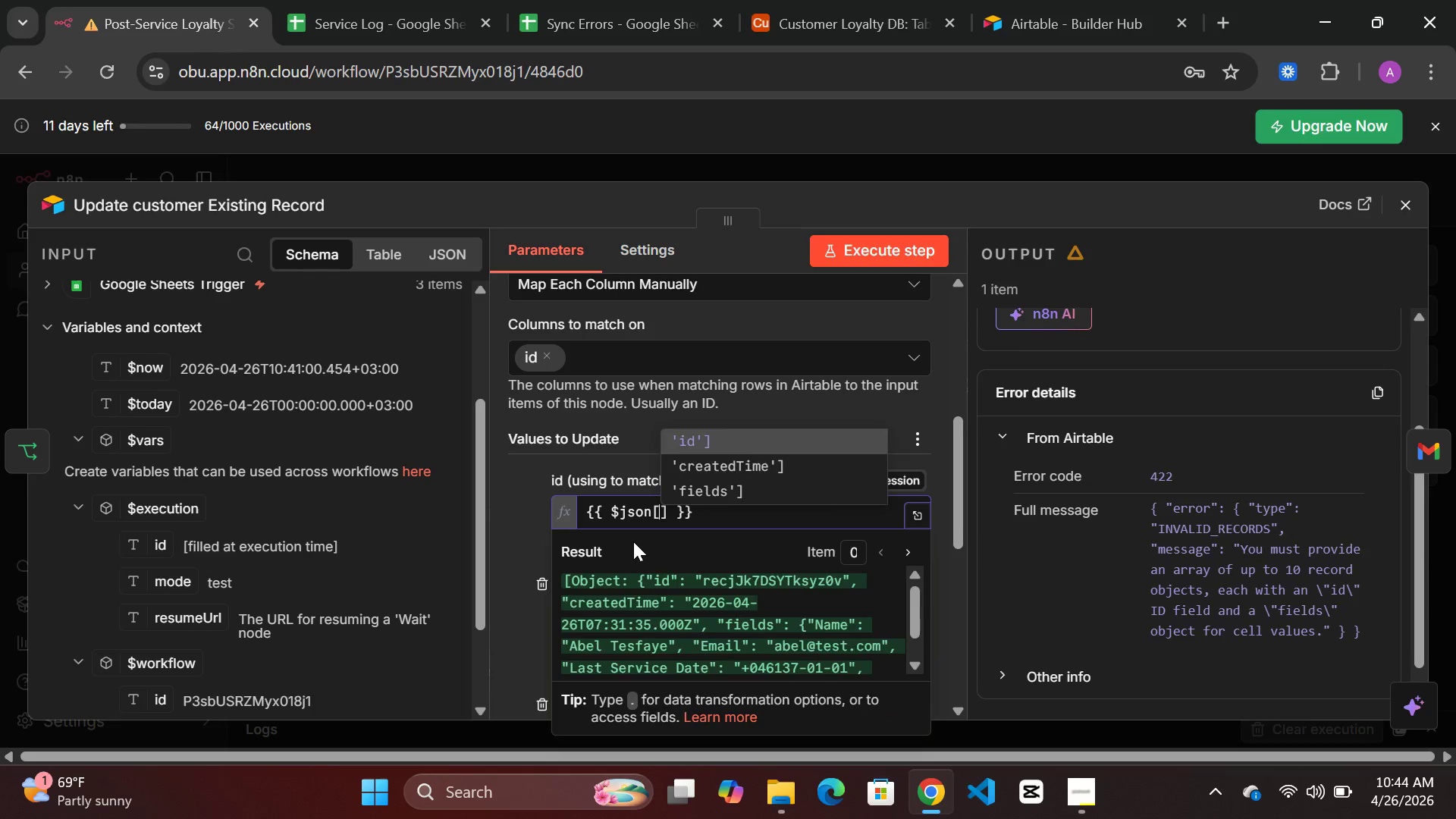 
key(BracketRight)
 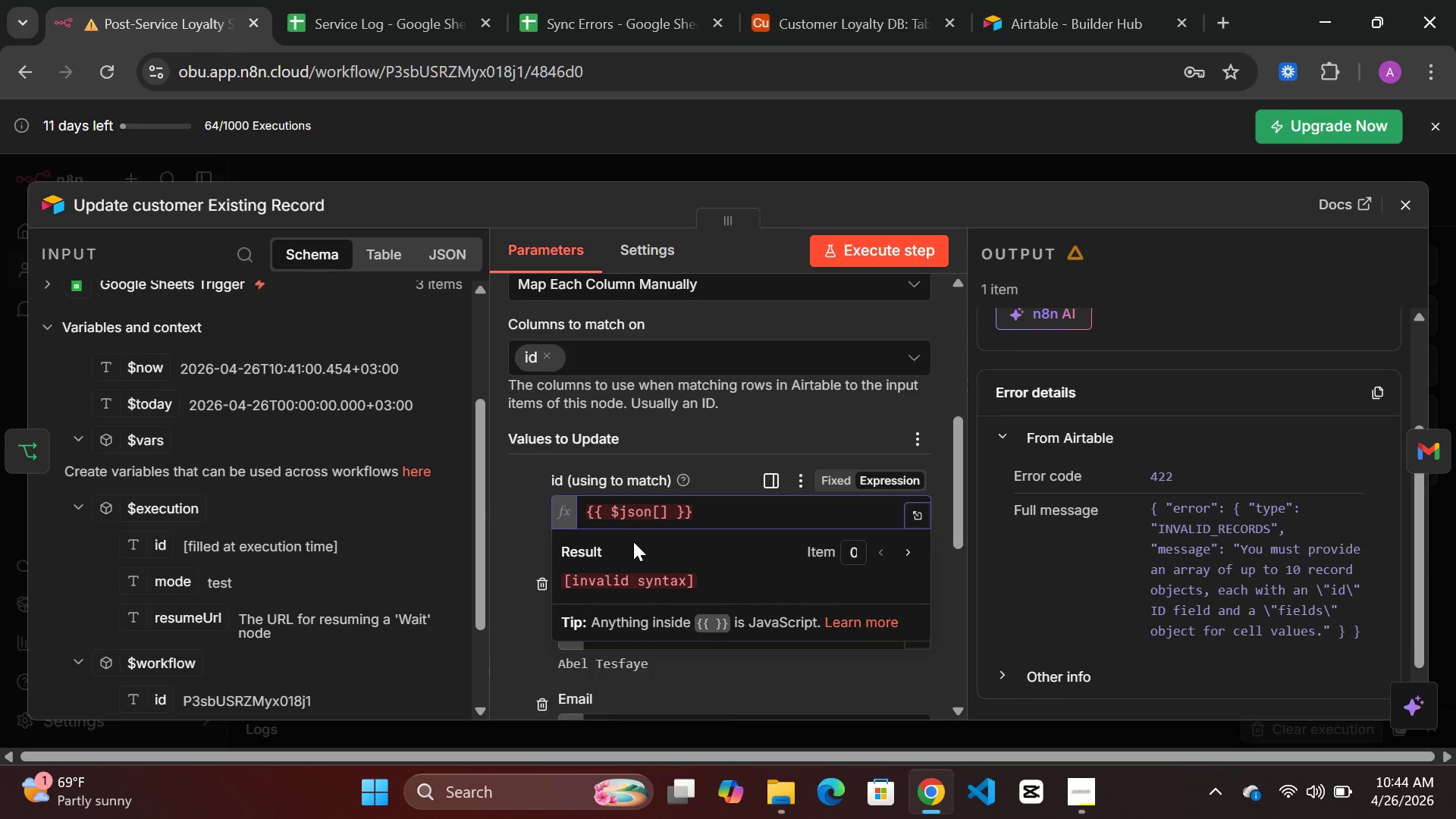 
key(ArrowLeft)
 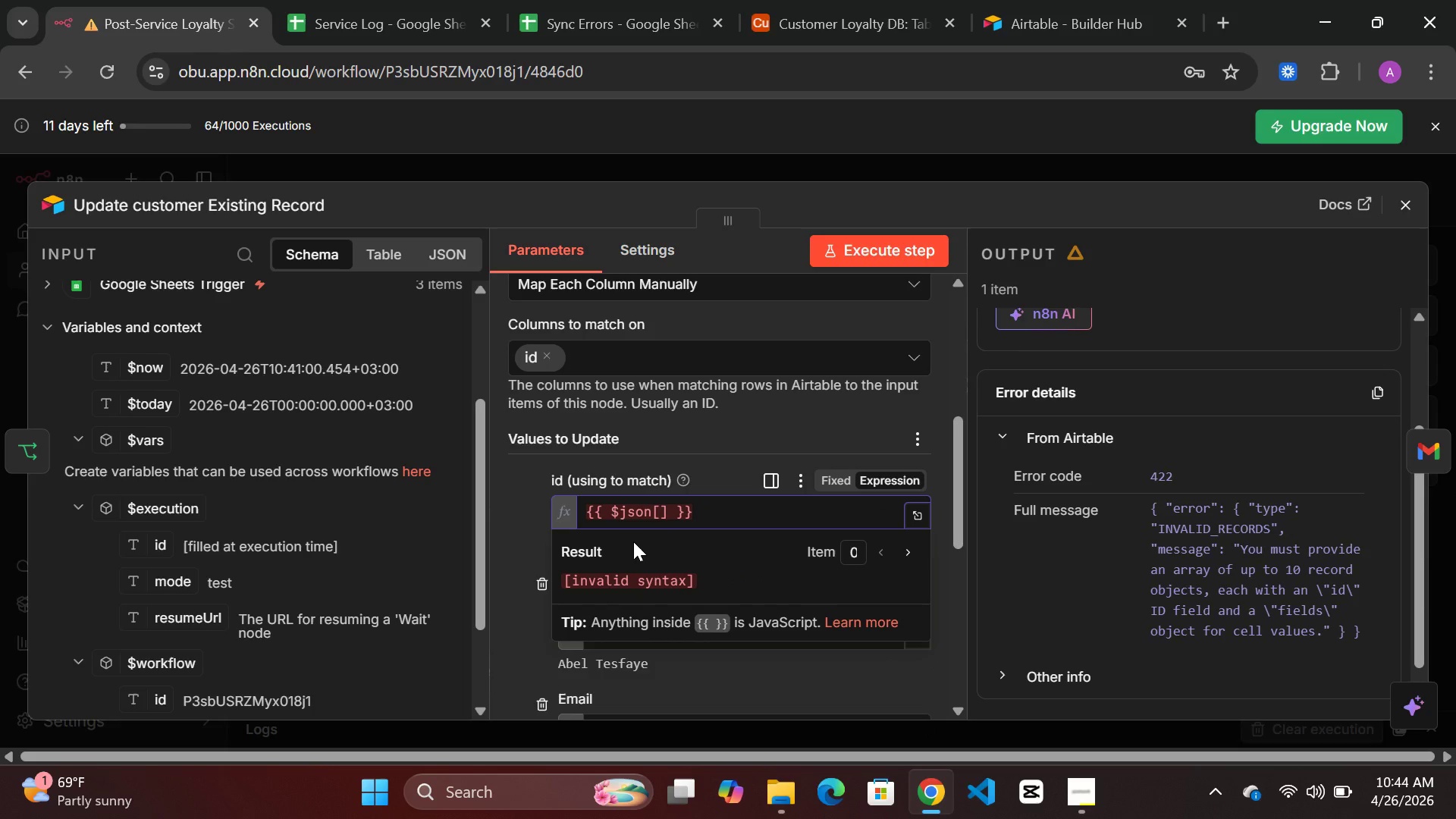 
type("id)
 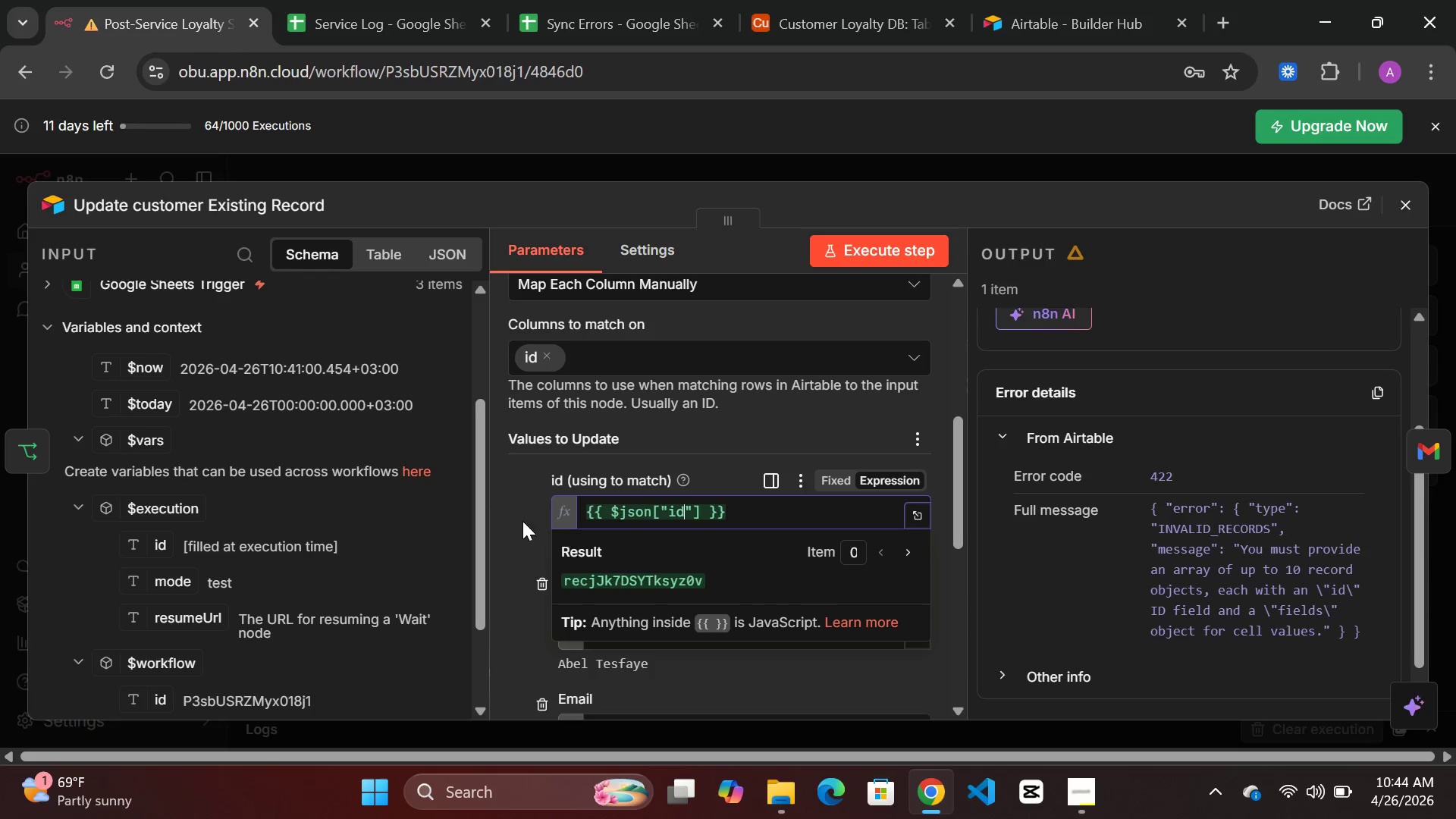 
left_click([518, 518])
 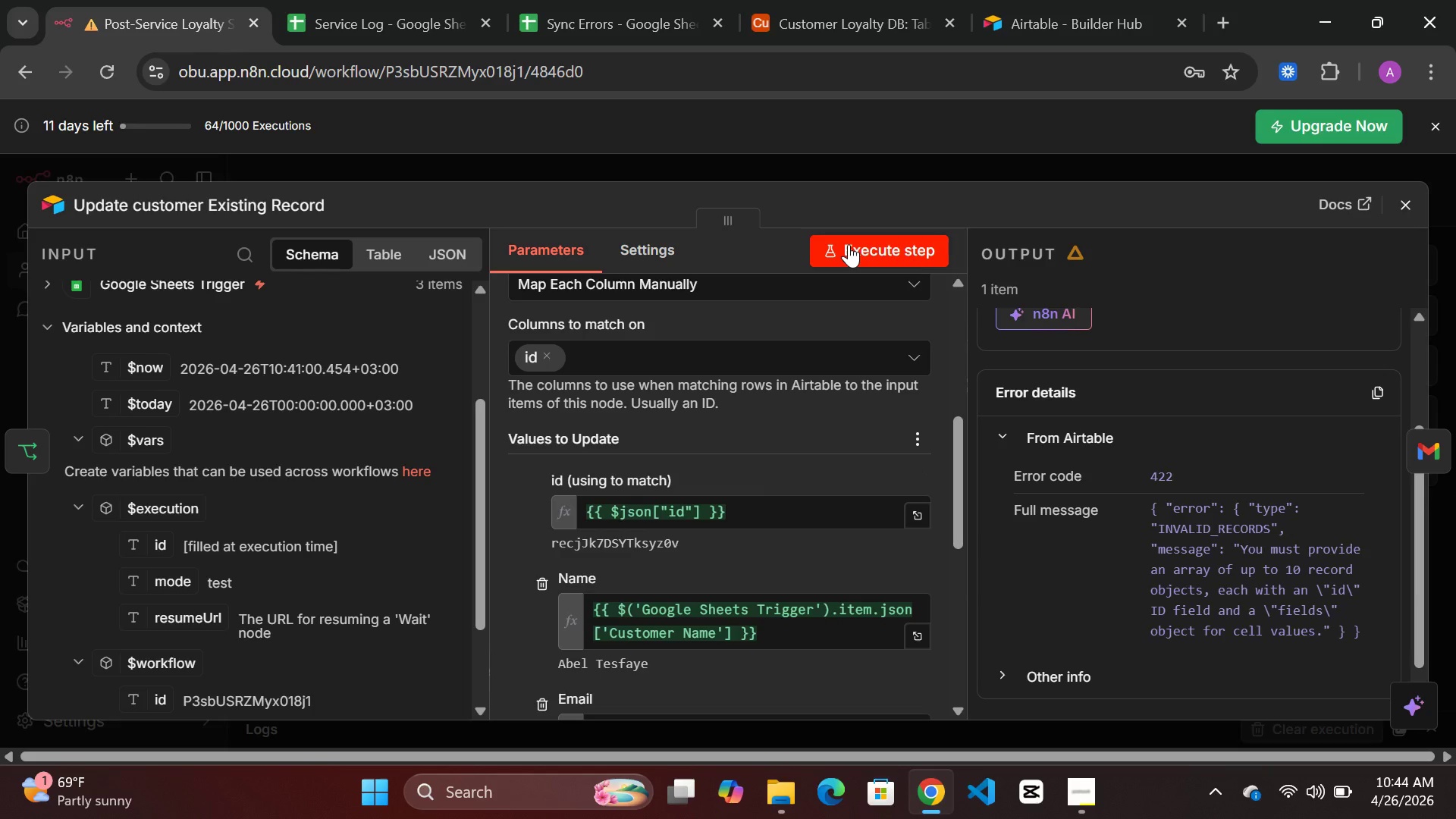 
left_click([849, 244])
 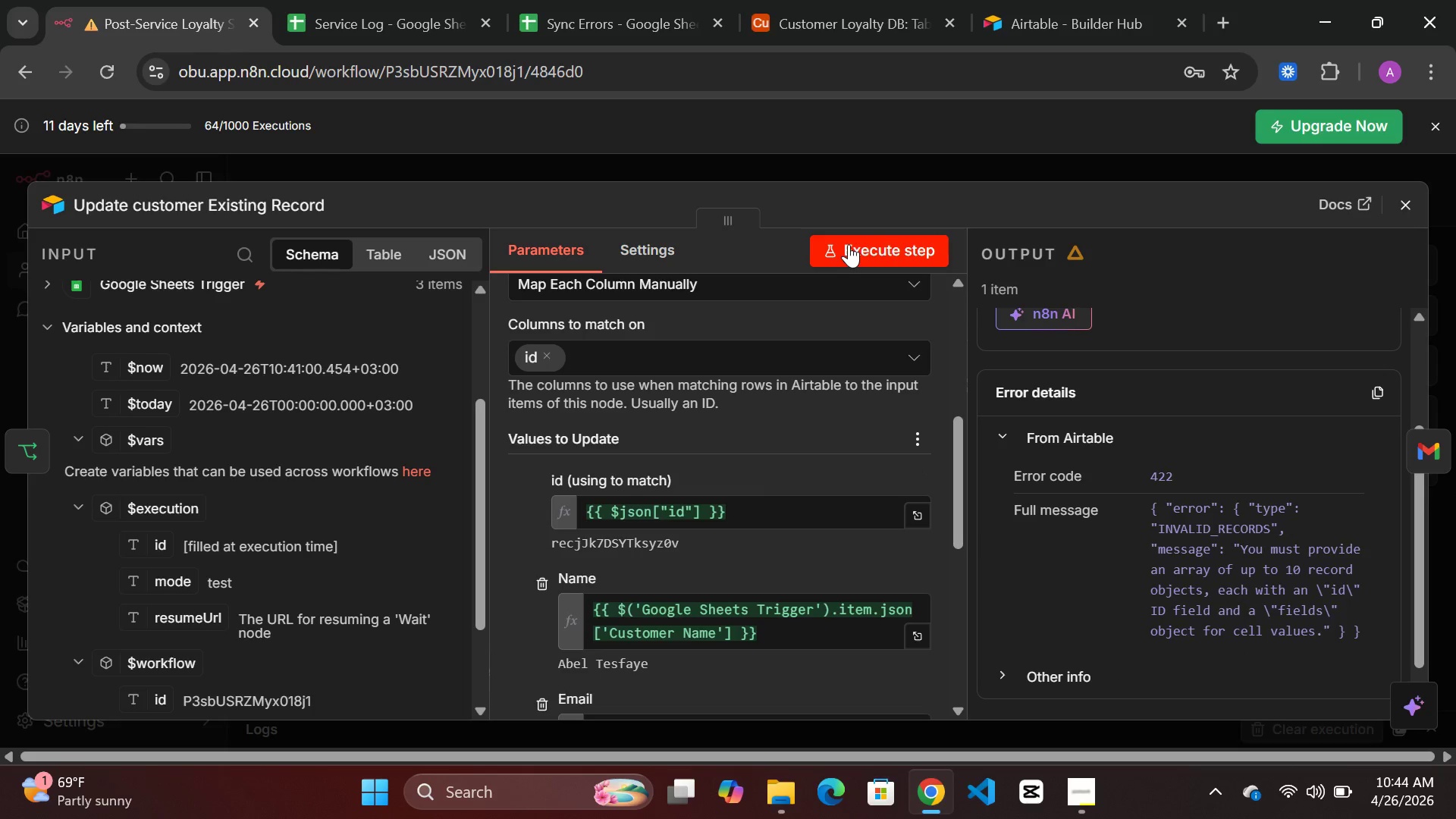 
double_click([881, 249])
 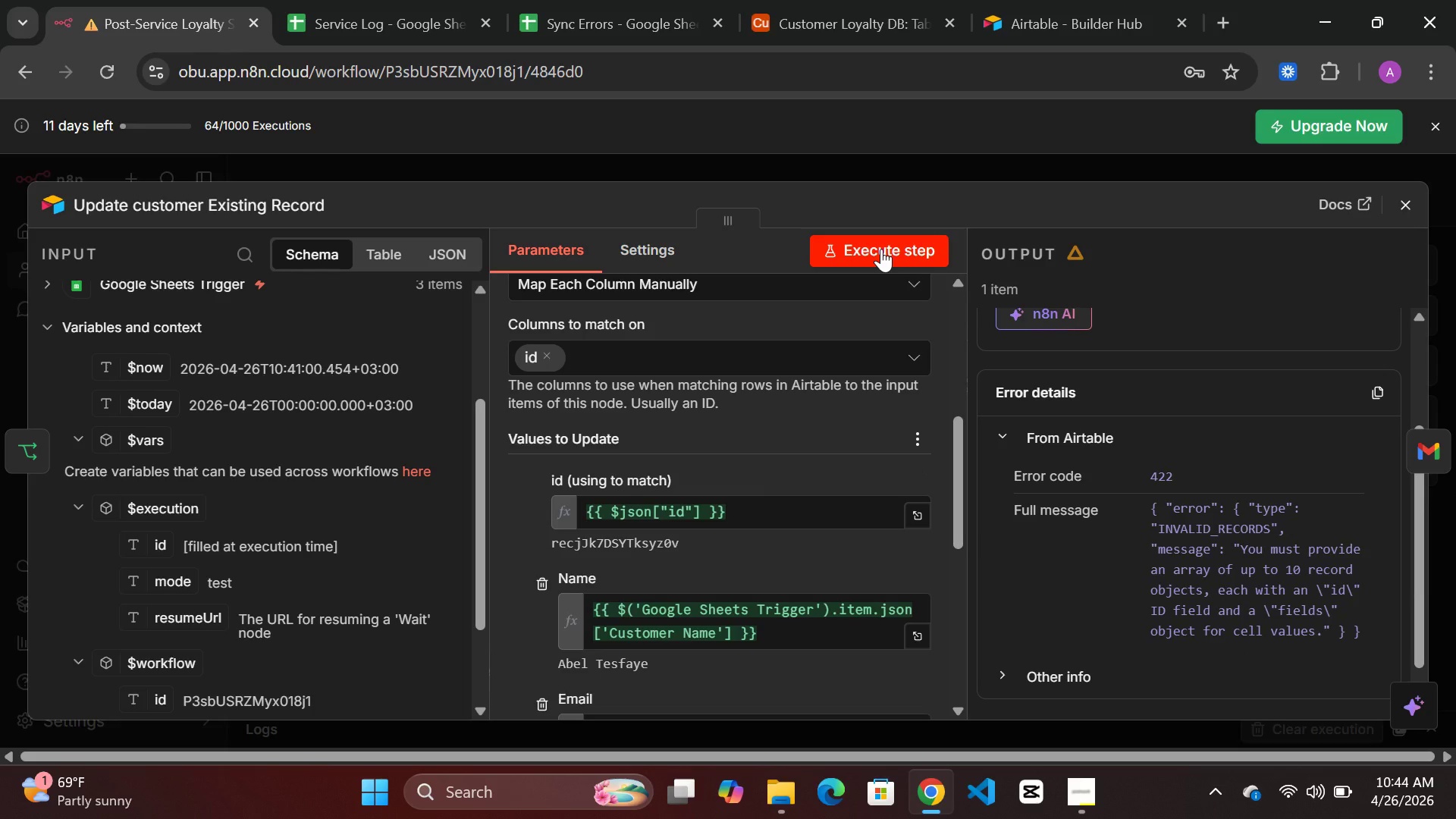 
wait(7.63)
 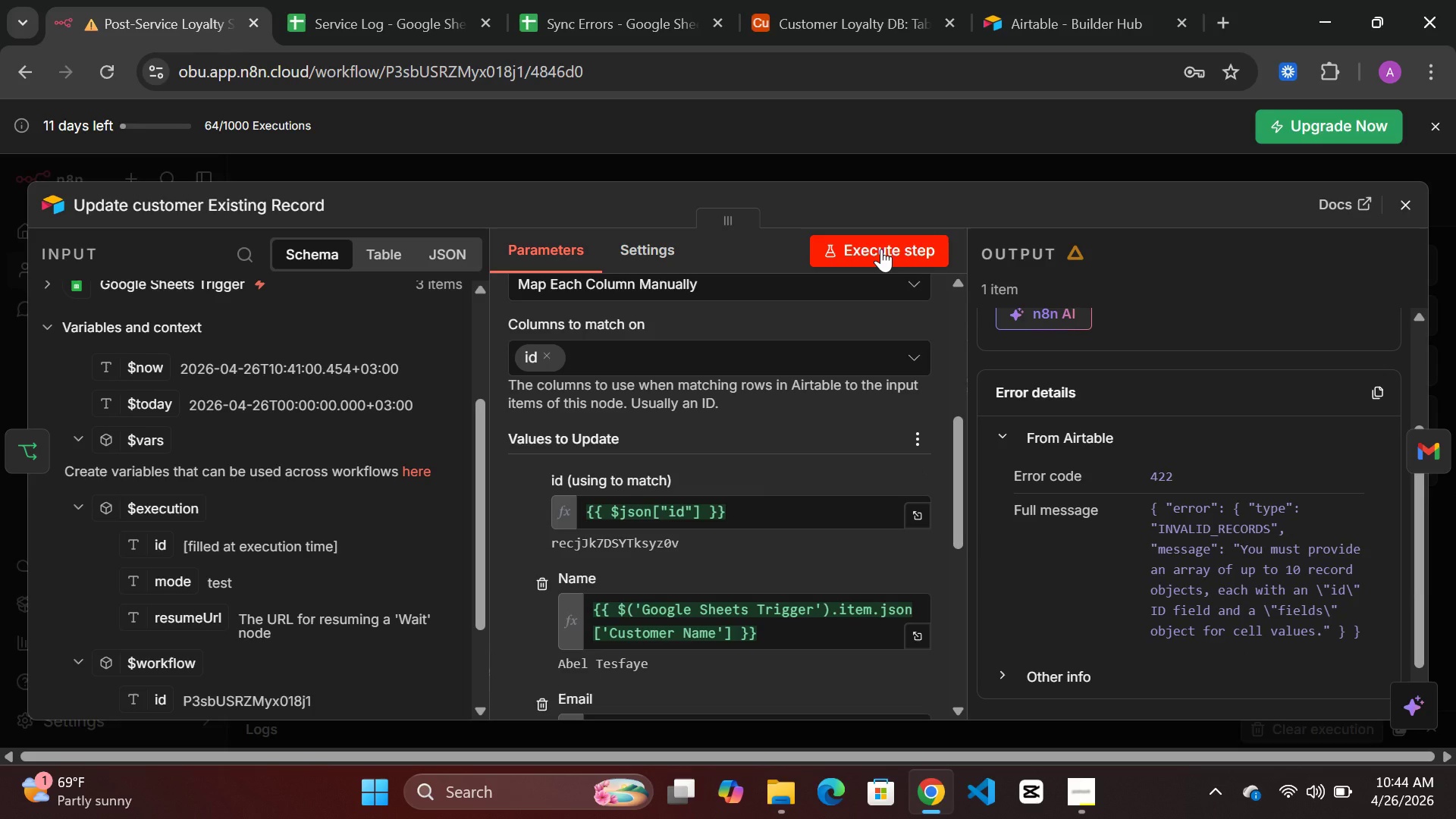 
mouse_move([864, 177])
 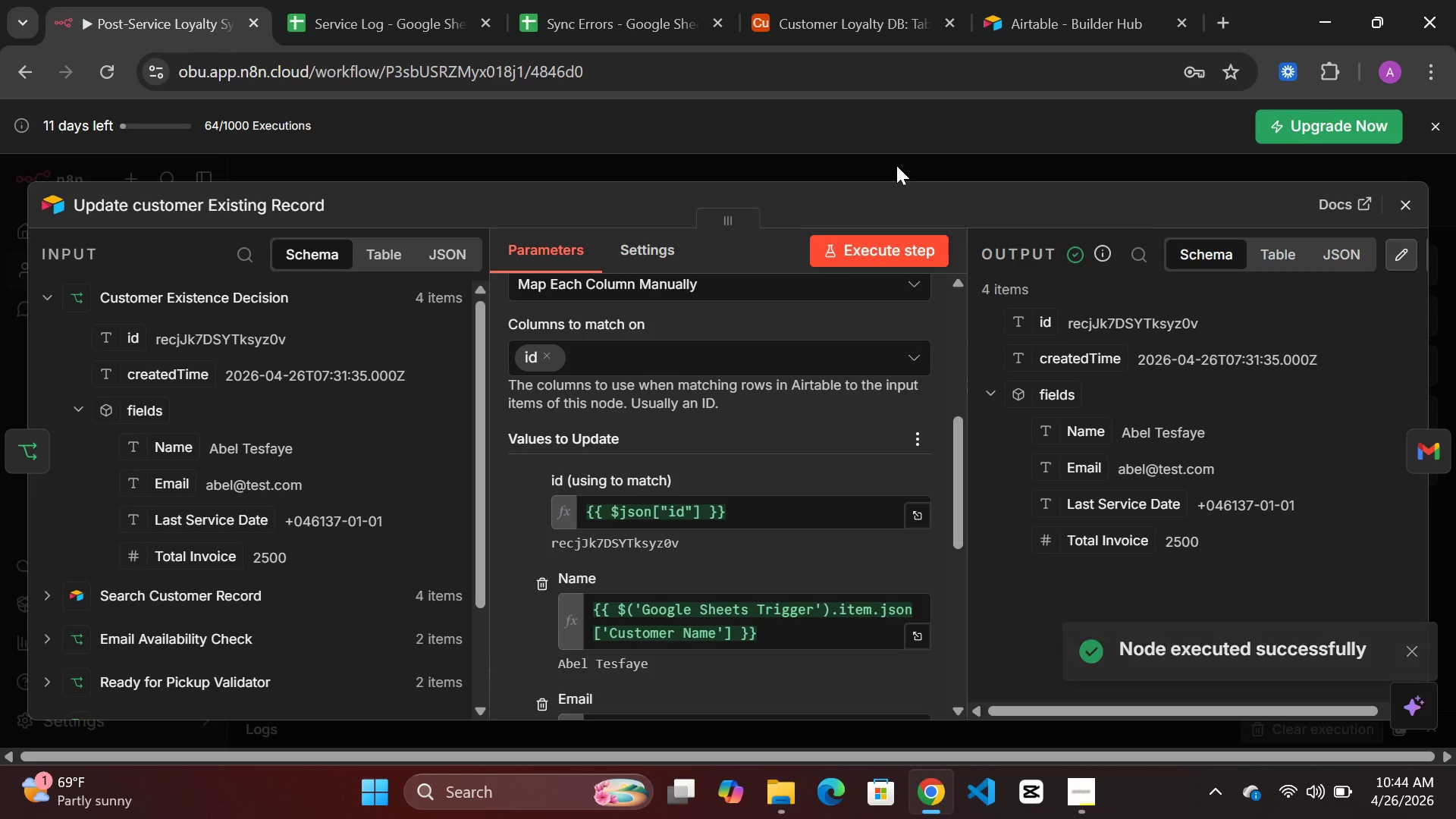 
left_click([896, 165])
 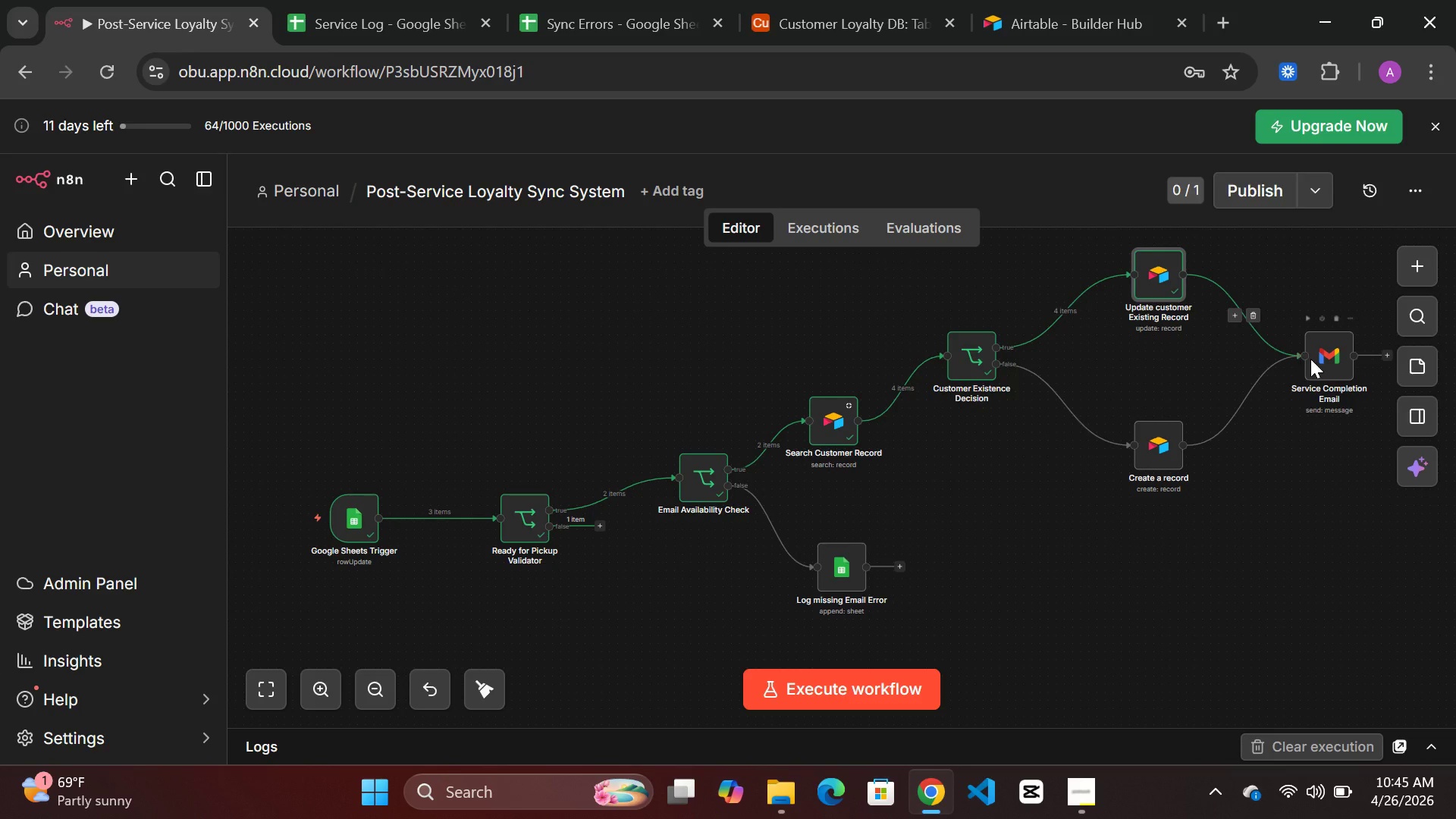 
double_click([1323, 359])
 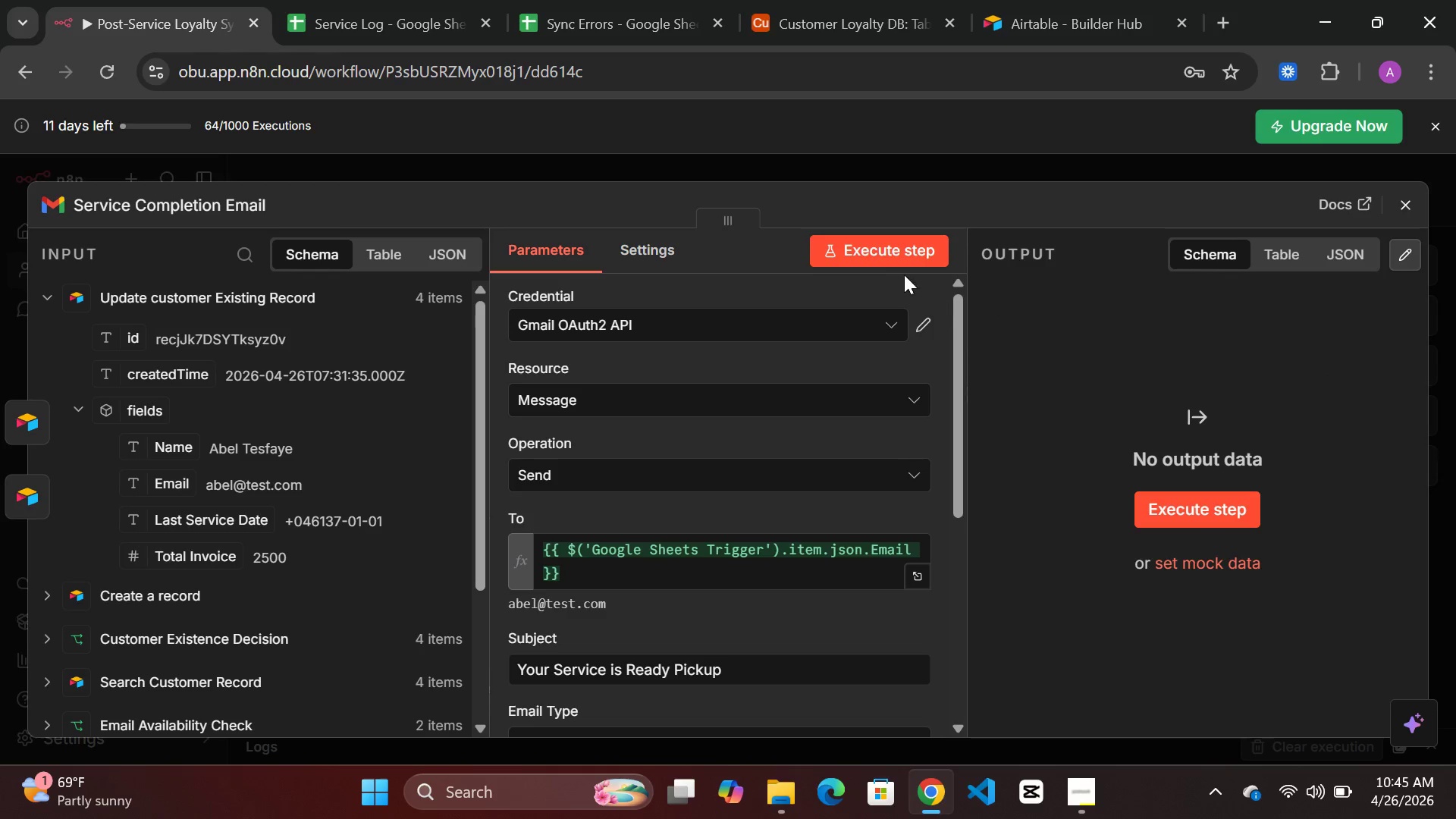 
left_click([887, 252])
 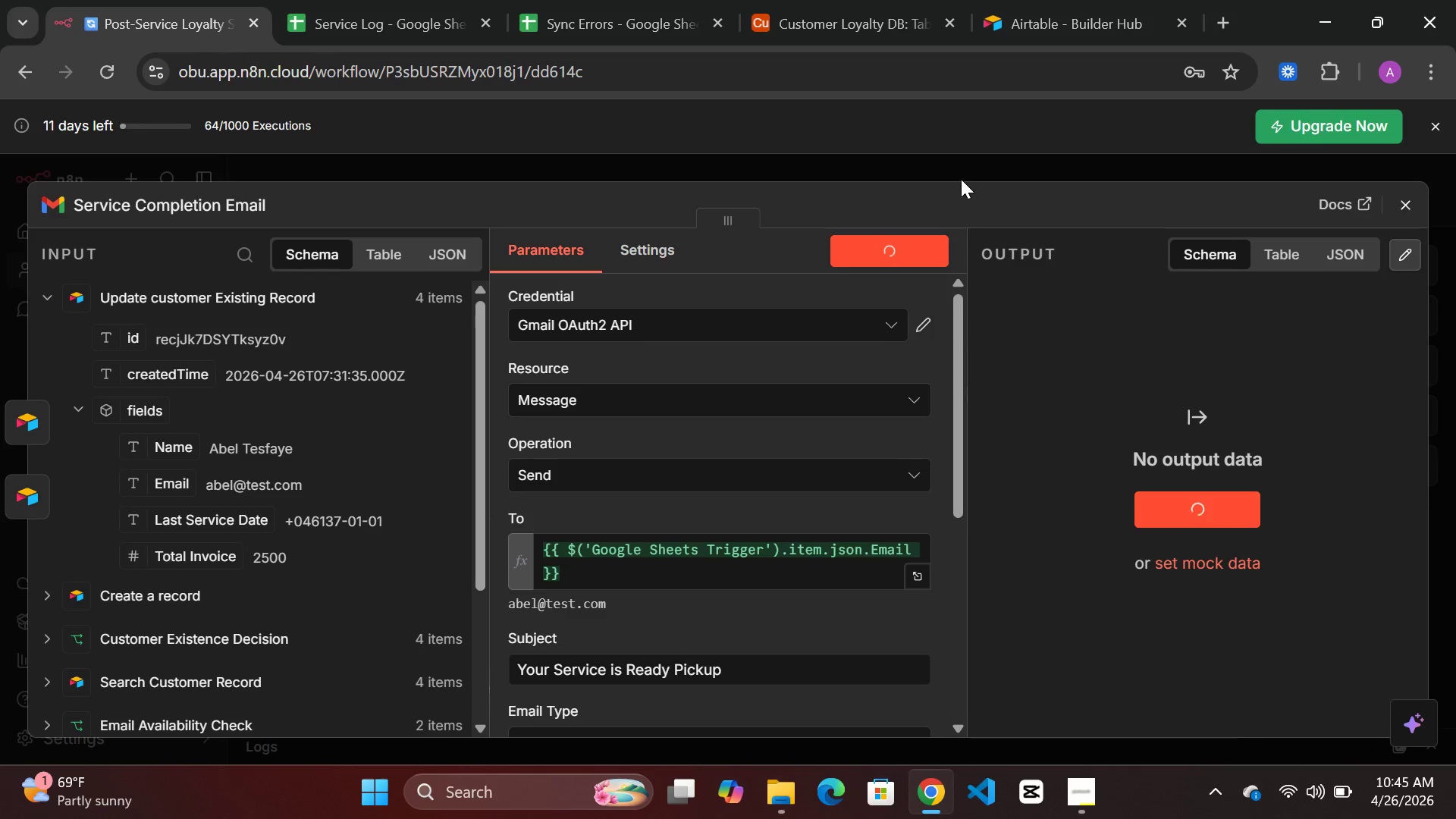 
wait(12.58)
 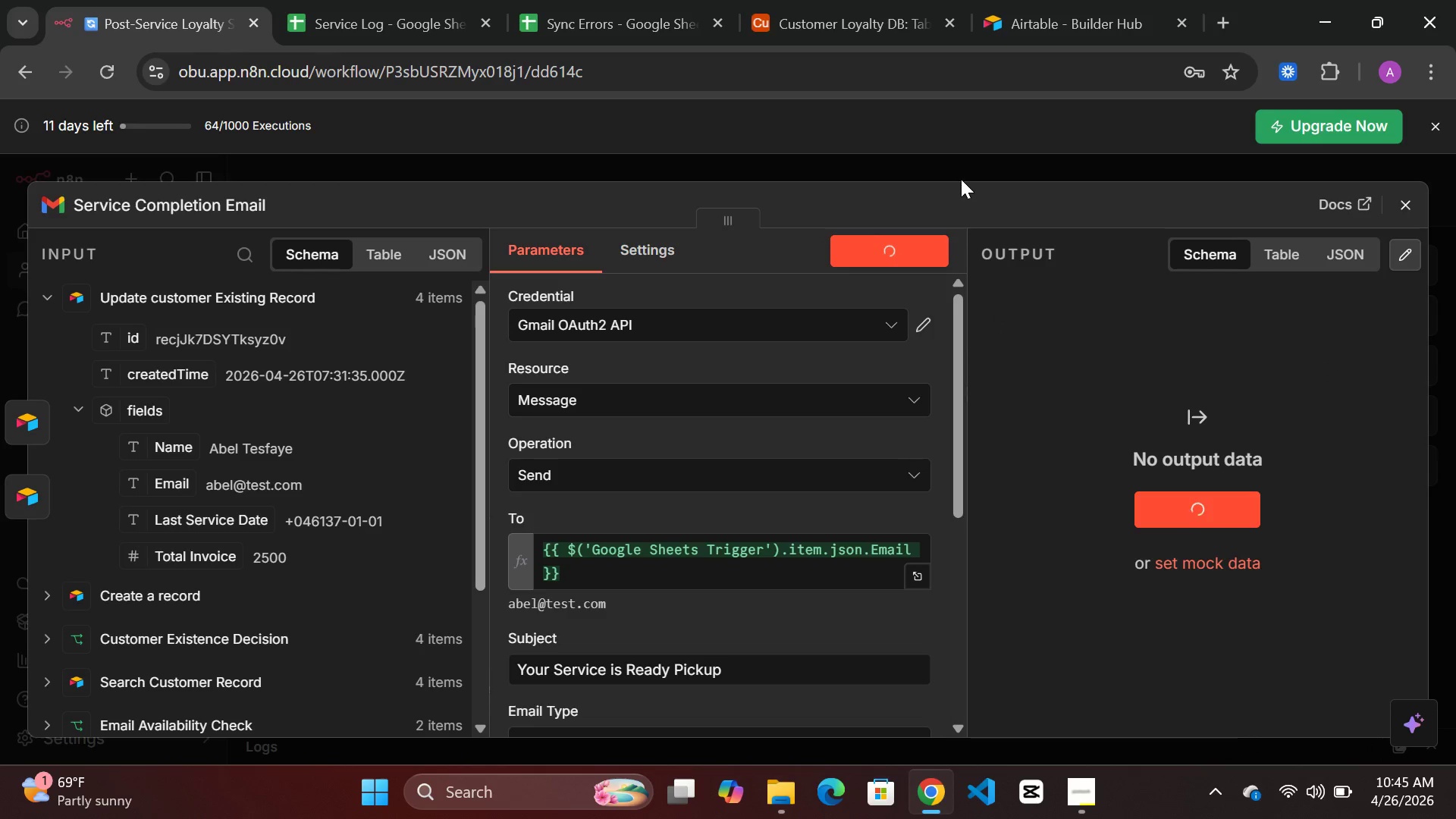 
left_click([965, 168])
 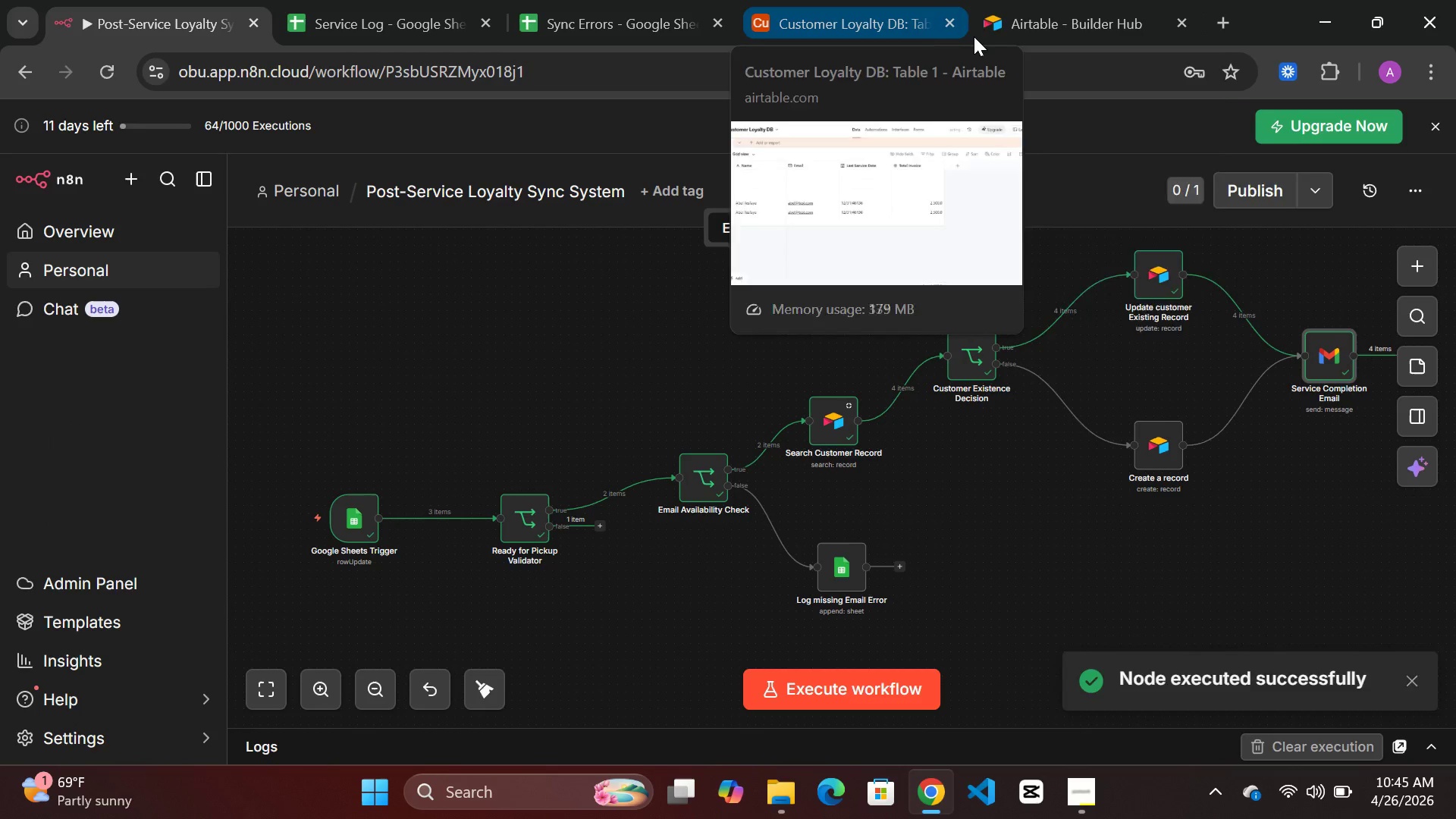 
left_click([848, 36])
 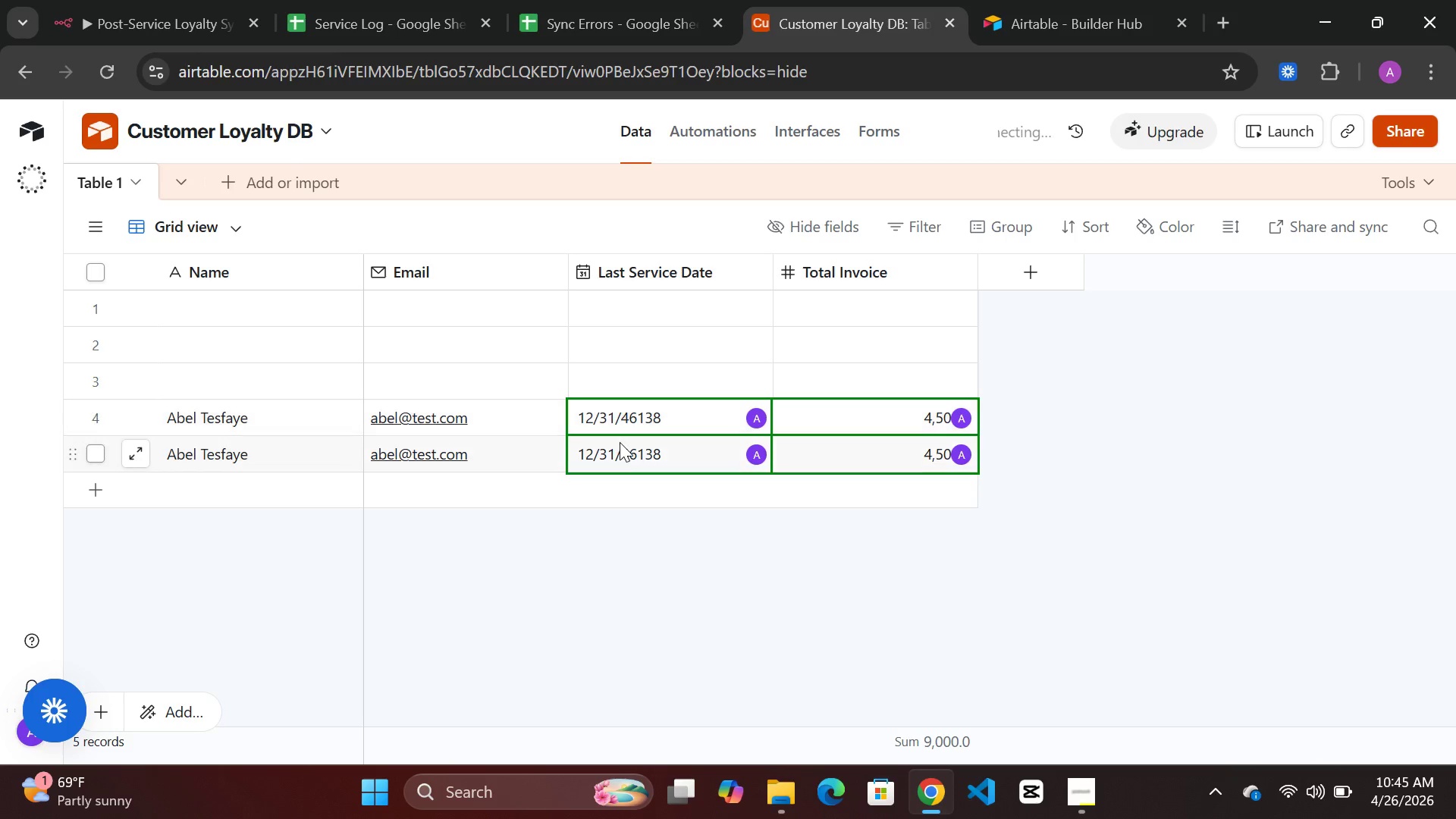 
mouse_move([551, 478])
 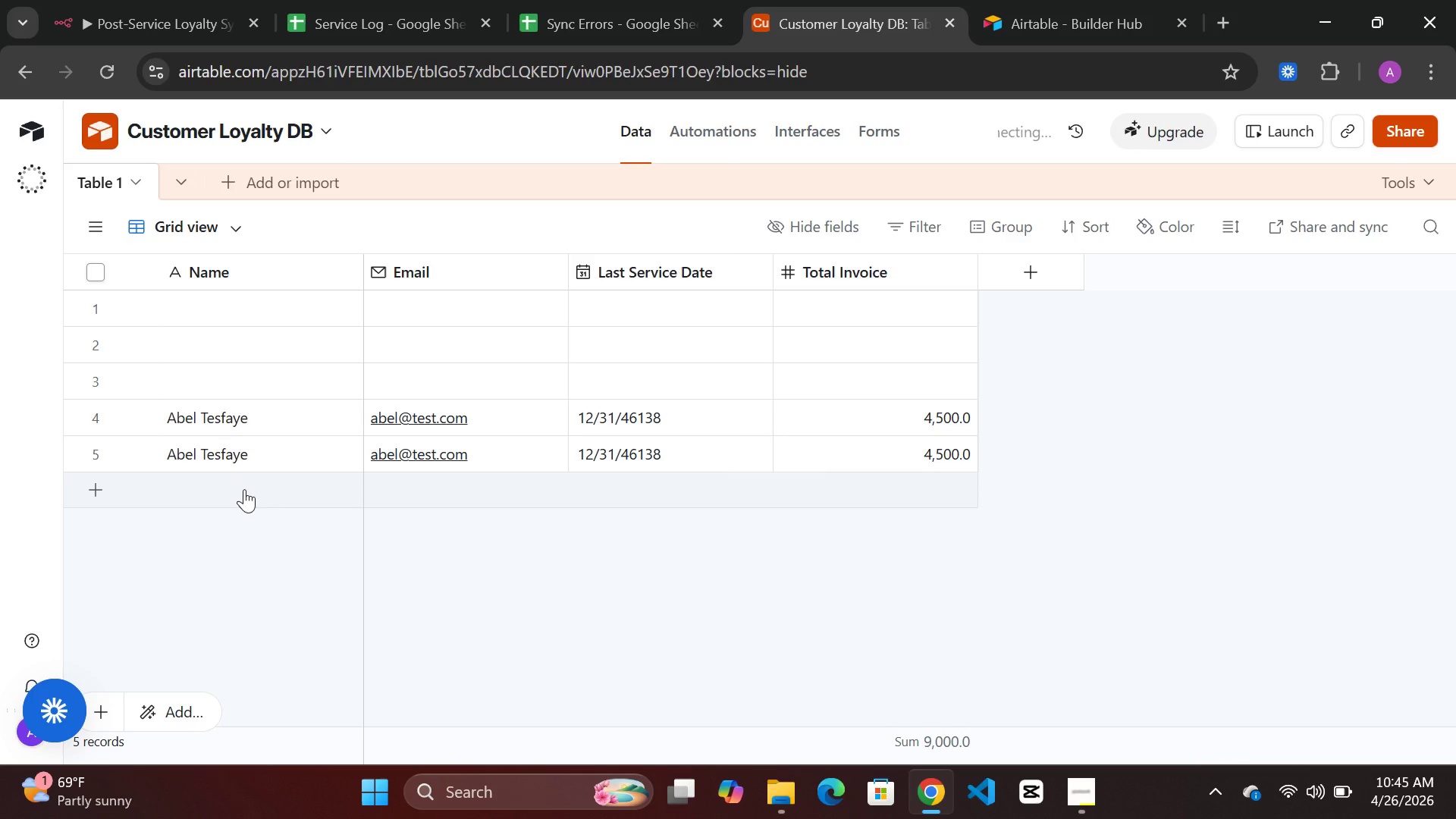 
wait(9.16)
 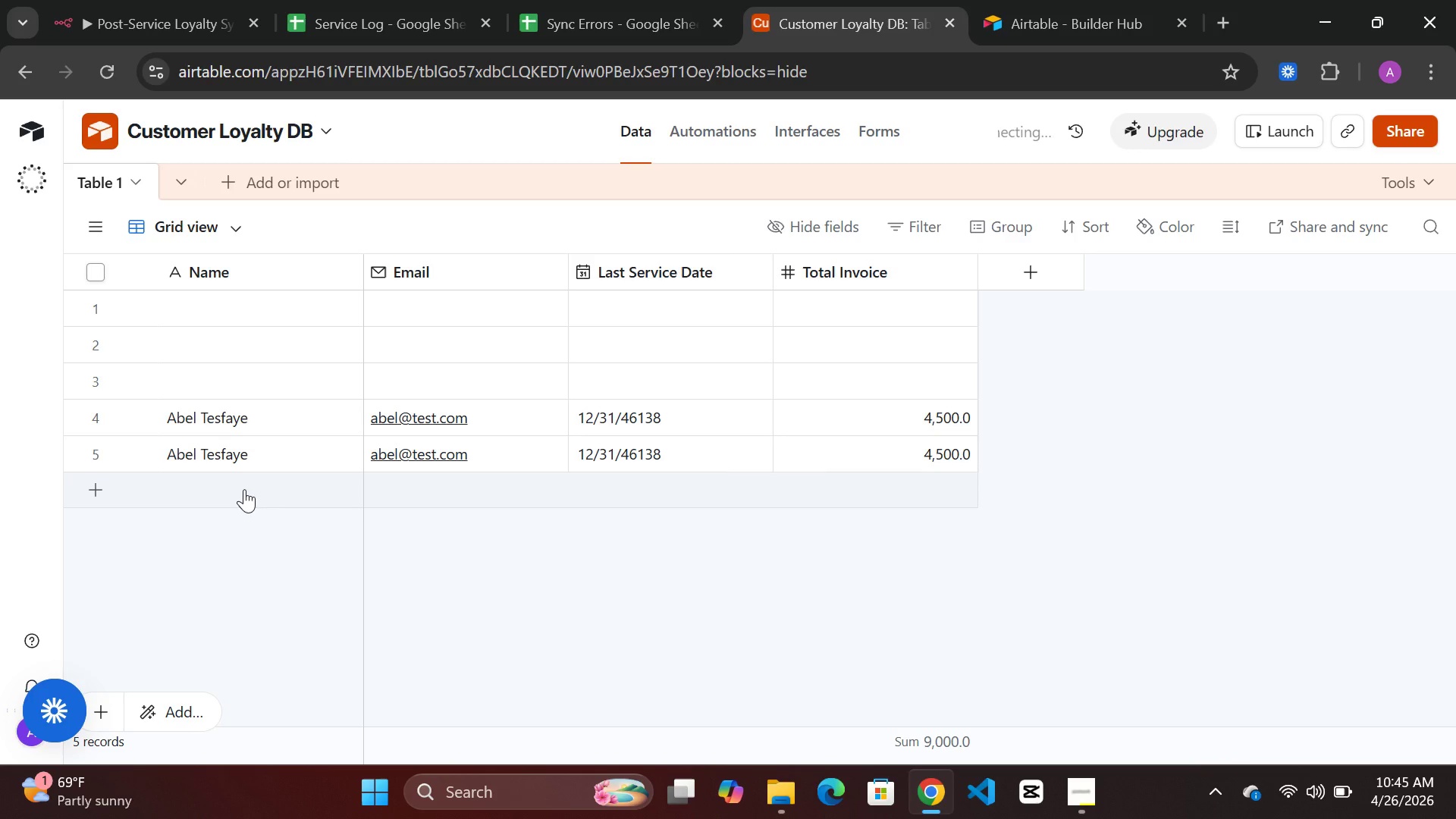 
left_click([1027, 31])
 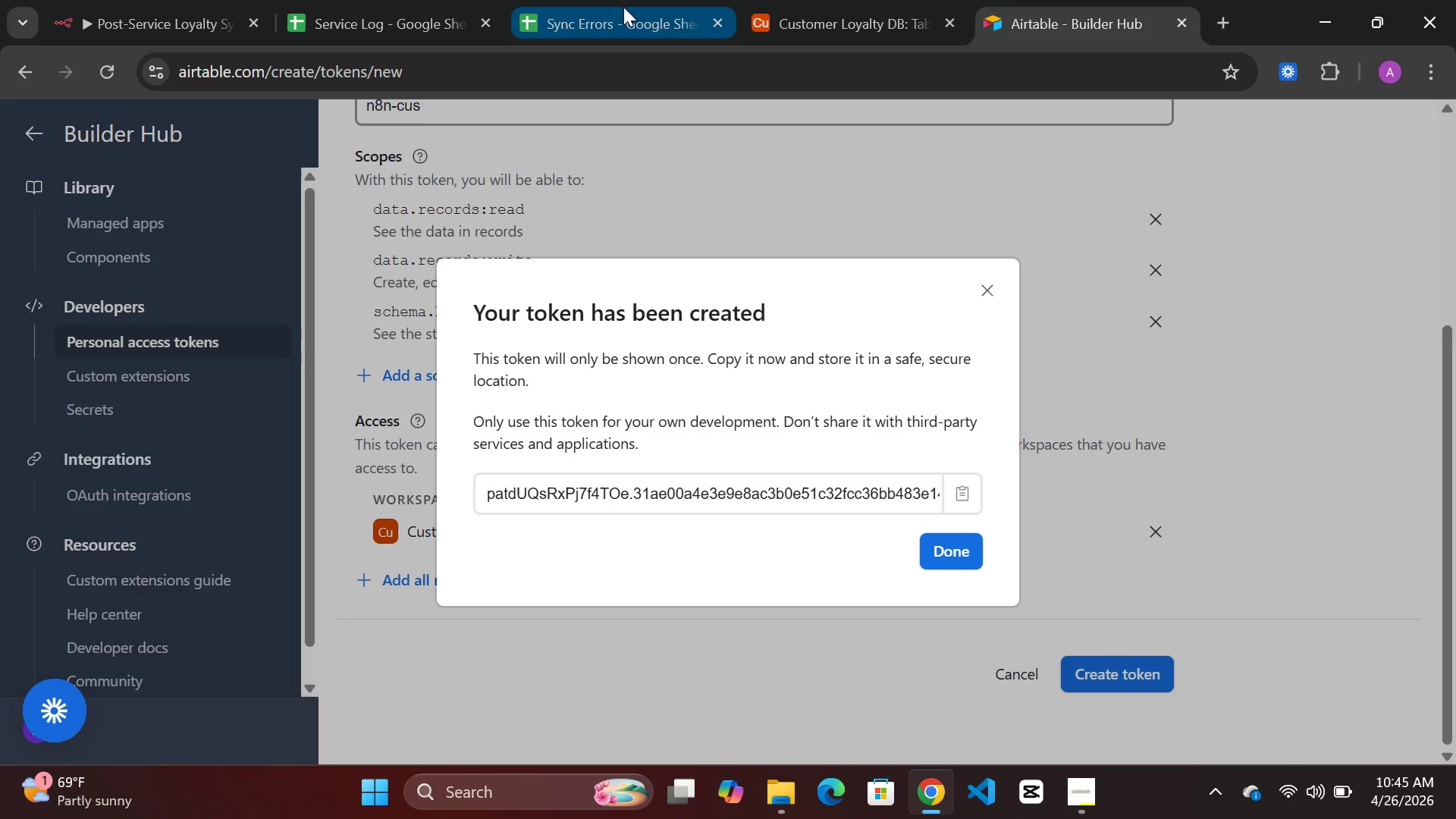 
left_click([617, 14])
 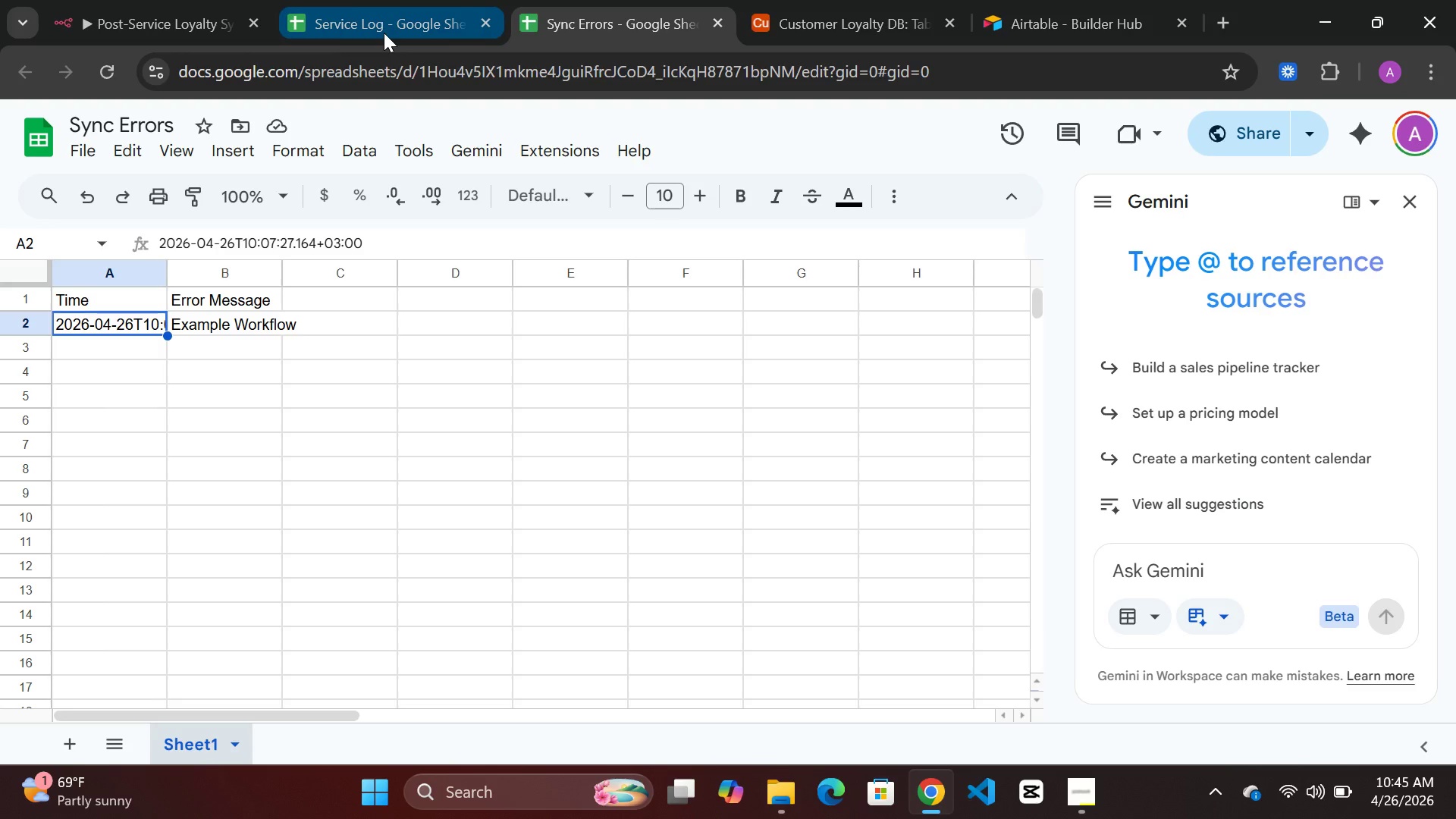 
left_click([384, 33])
 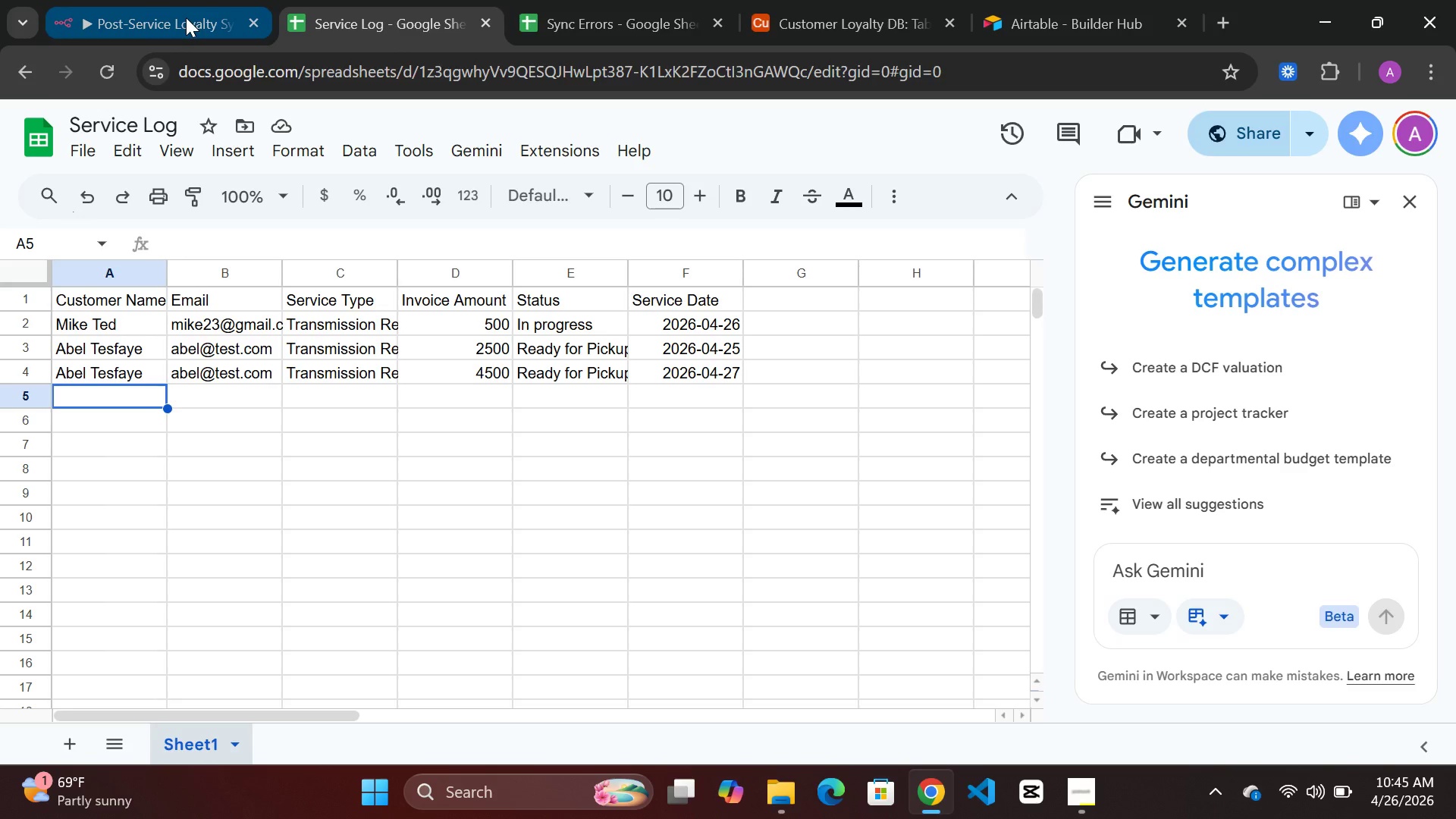 
left_click([186, 17])
 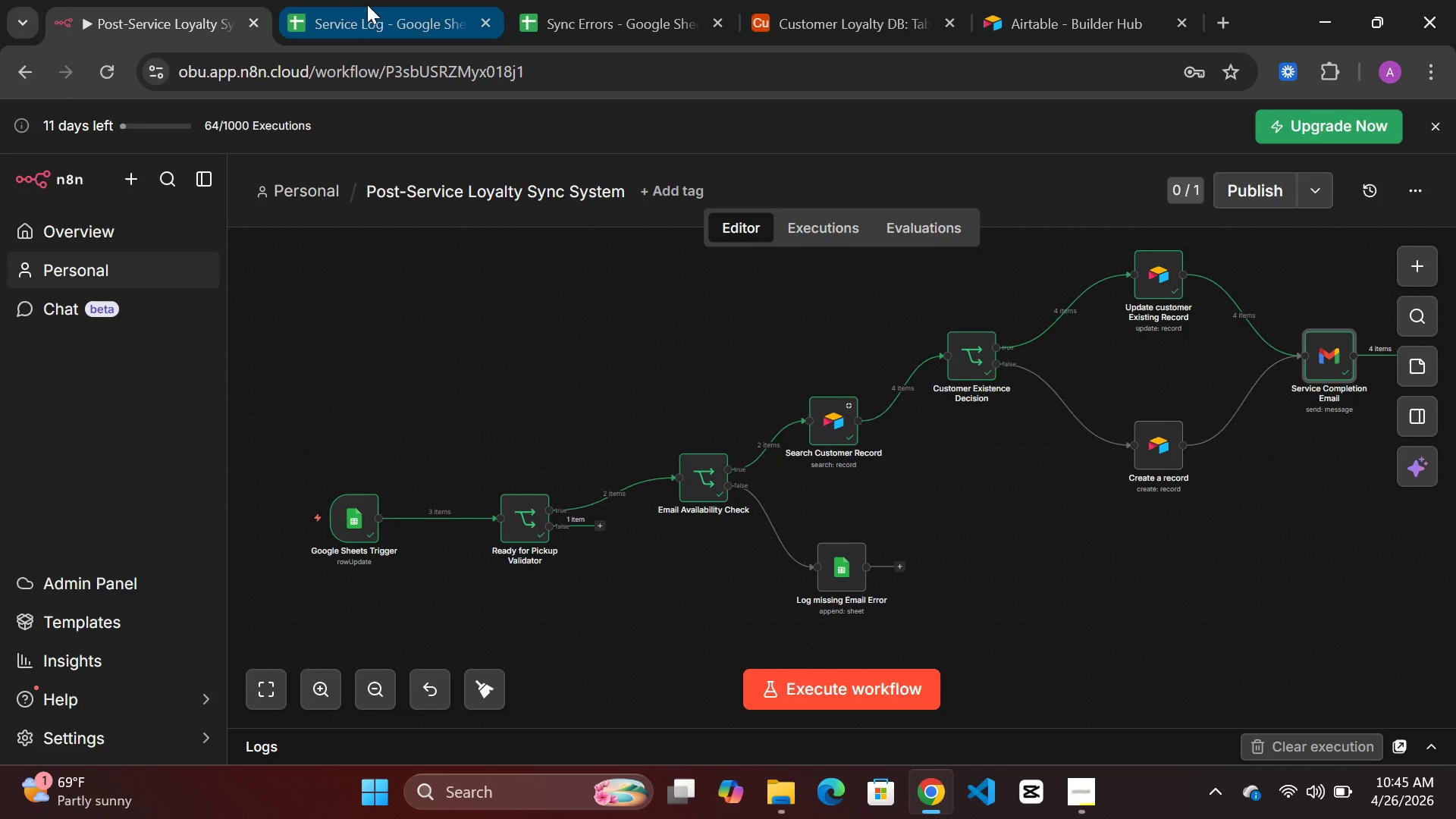 
left_click([369, 5])
 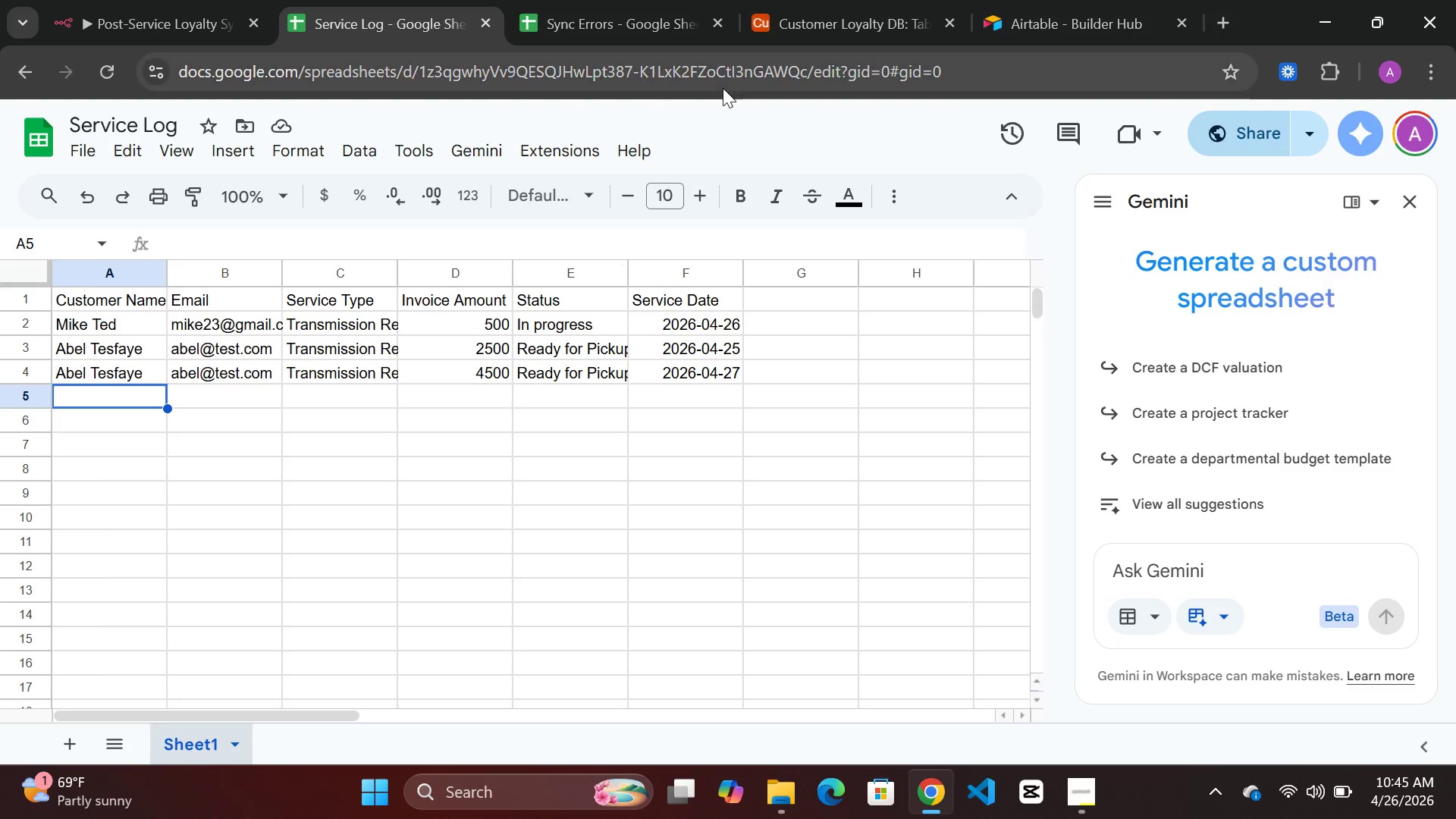 
left_click([828, 30])
 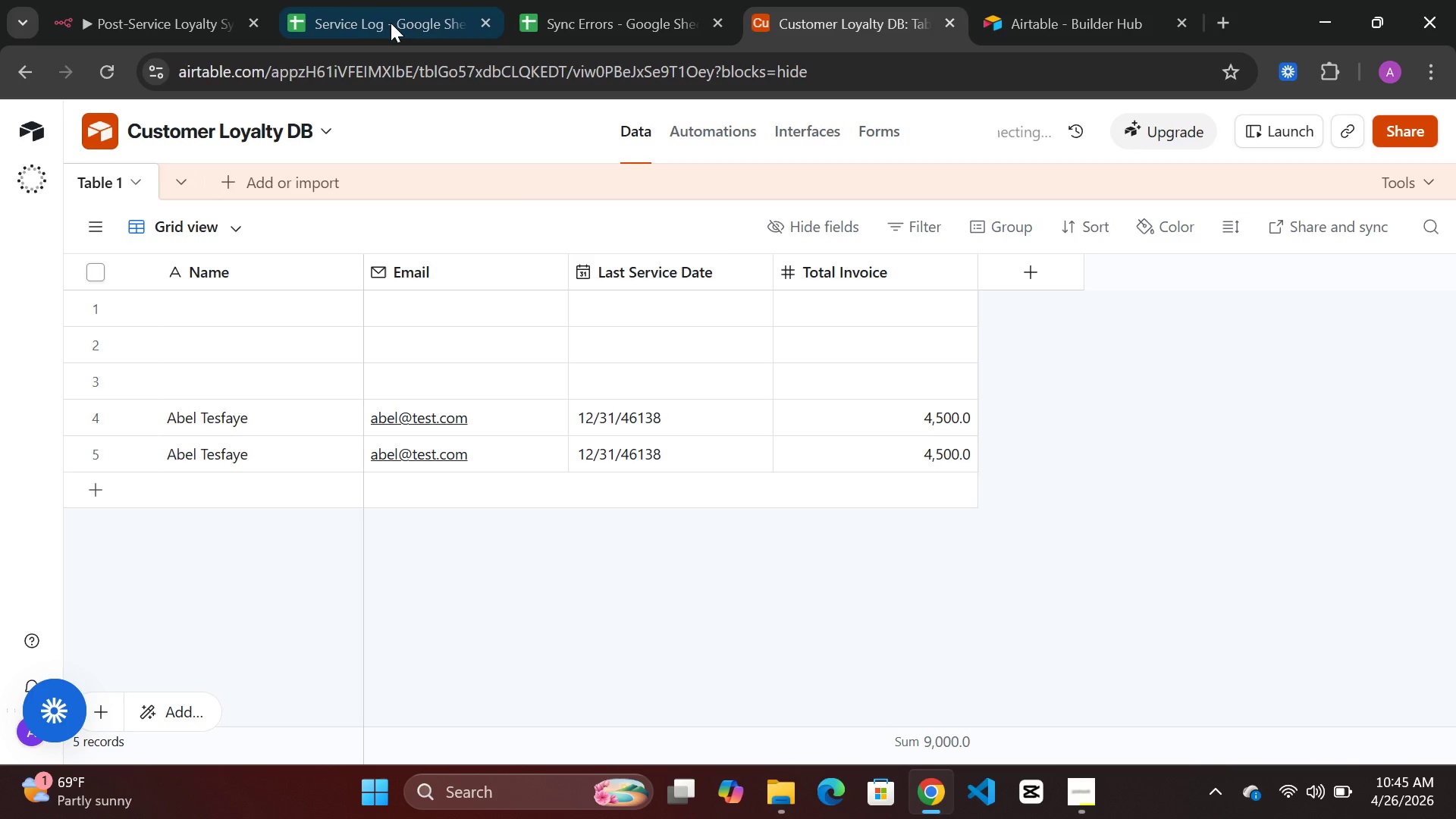 
left_click([384, 11])
 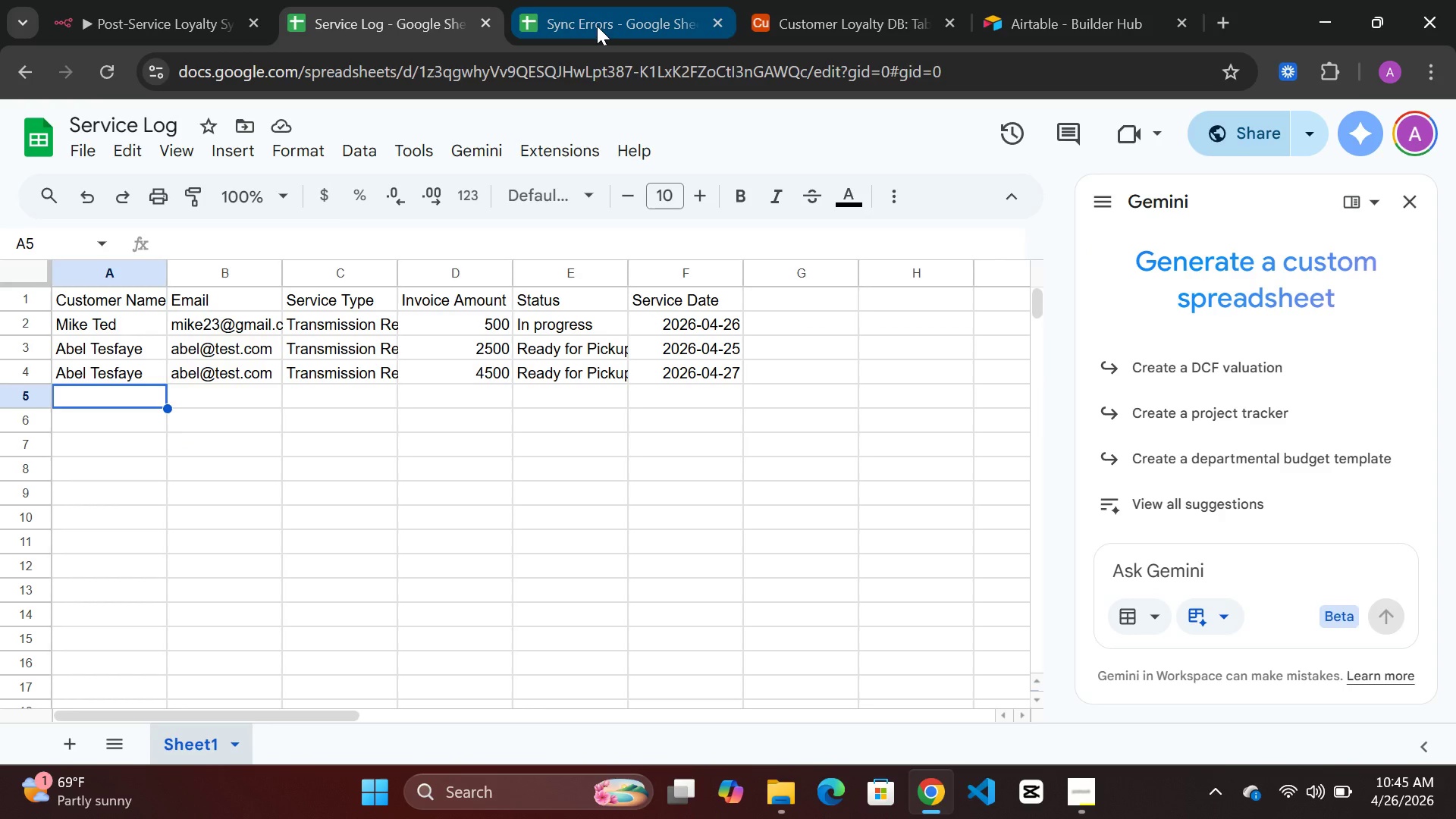 